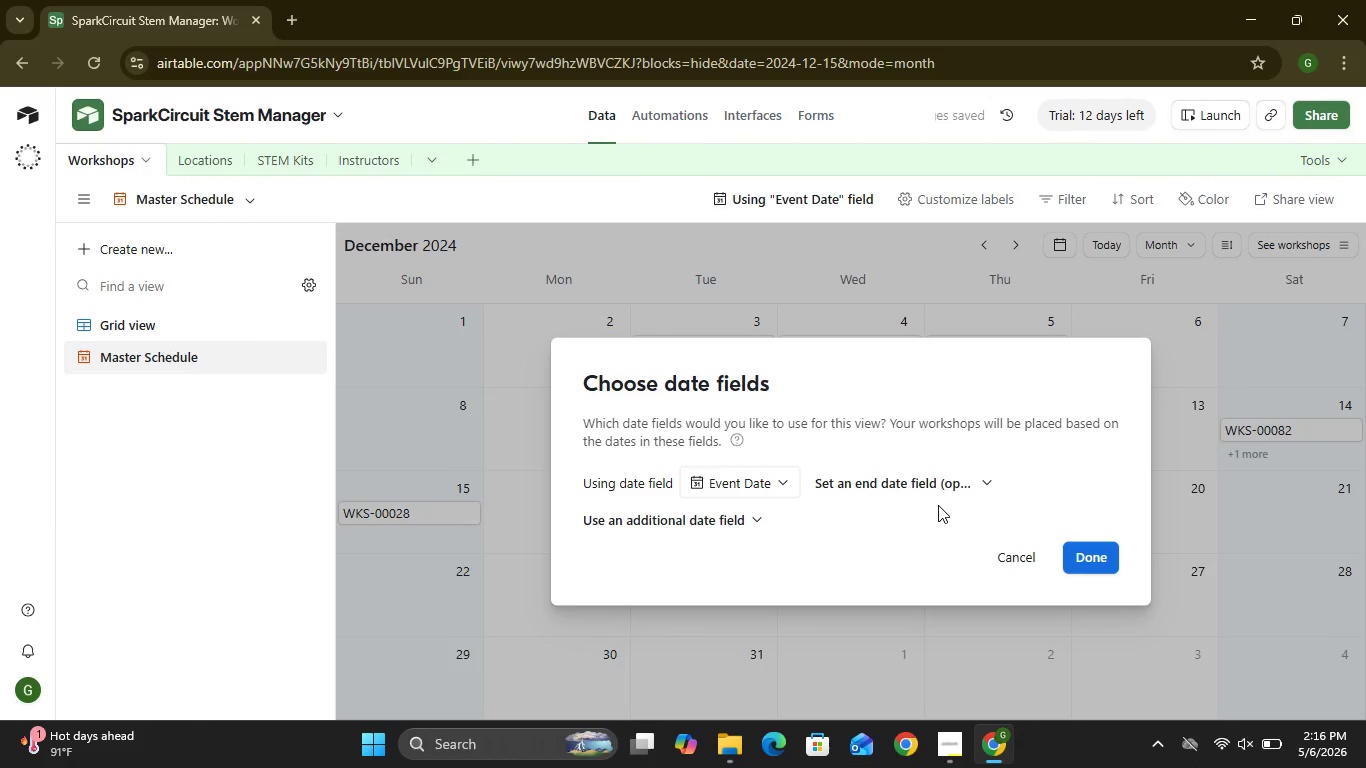 
wait(6.31)
 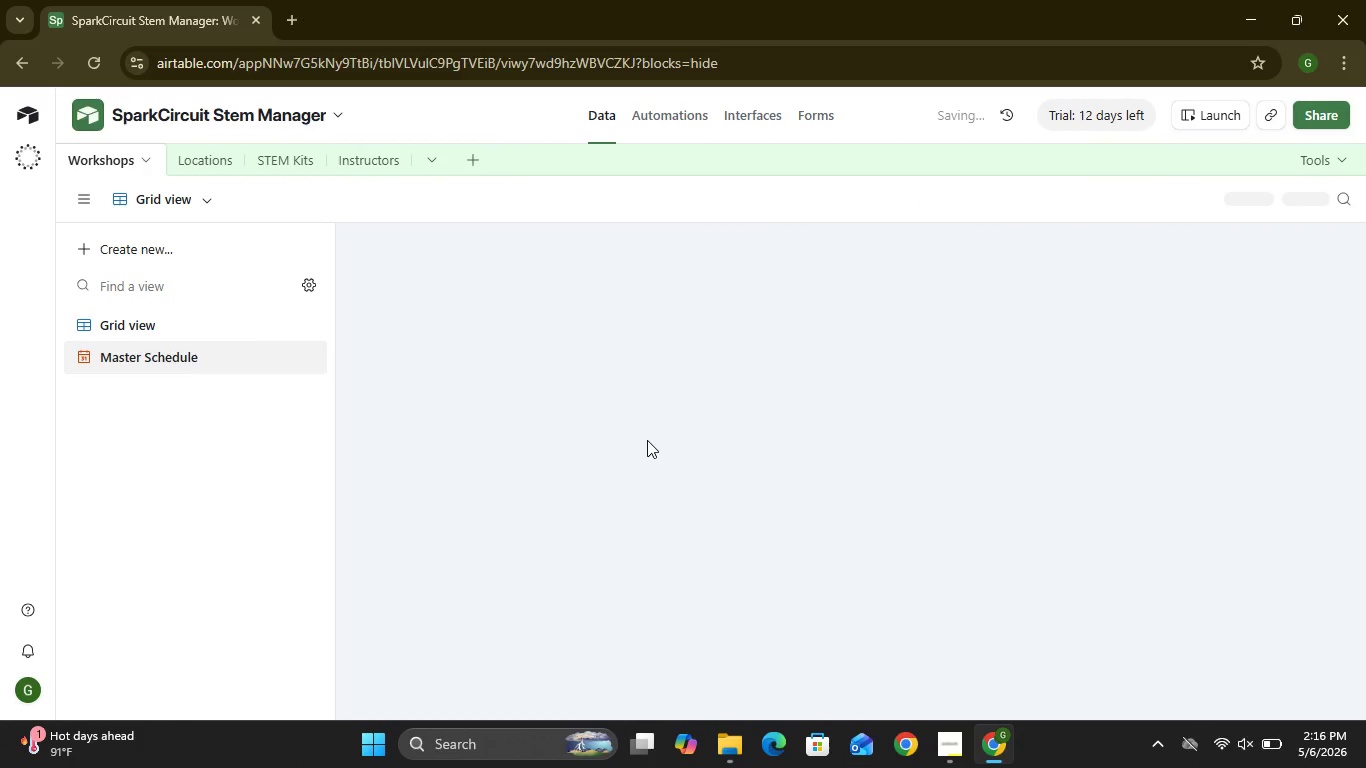 
left_click([1082, 561])
 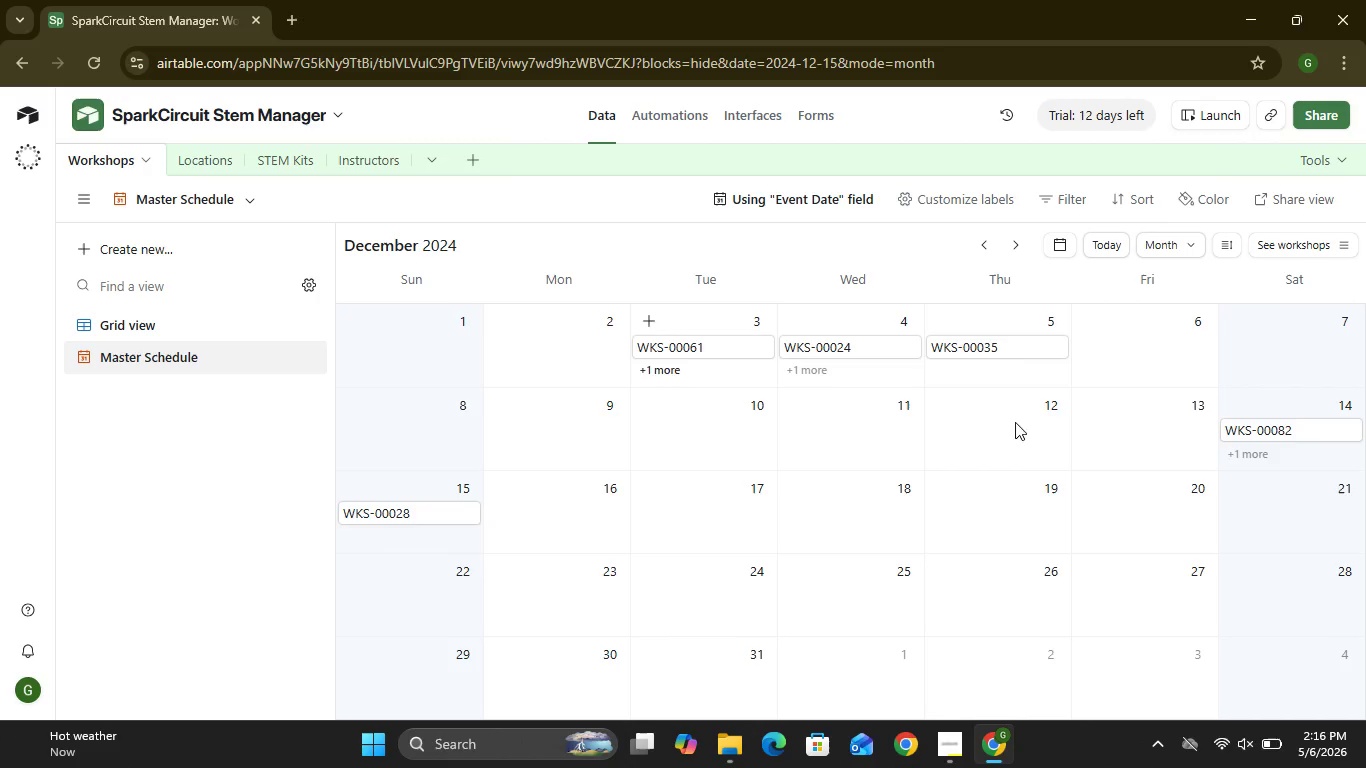 
wait(20.38)
 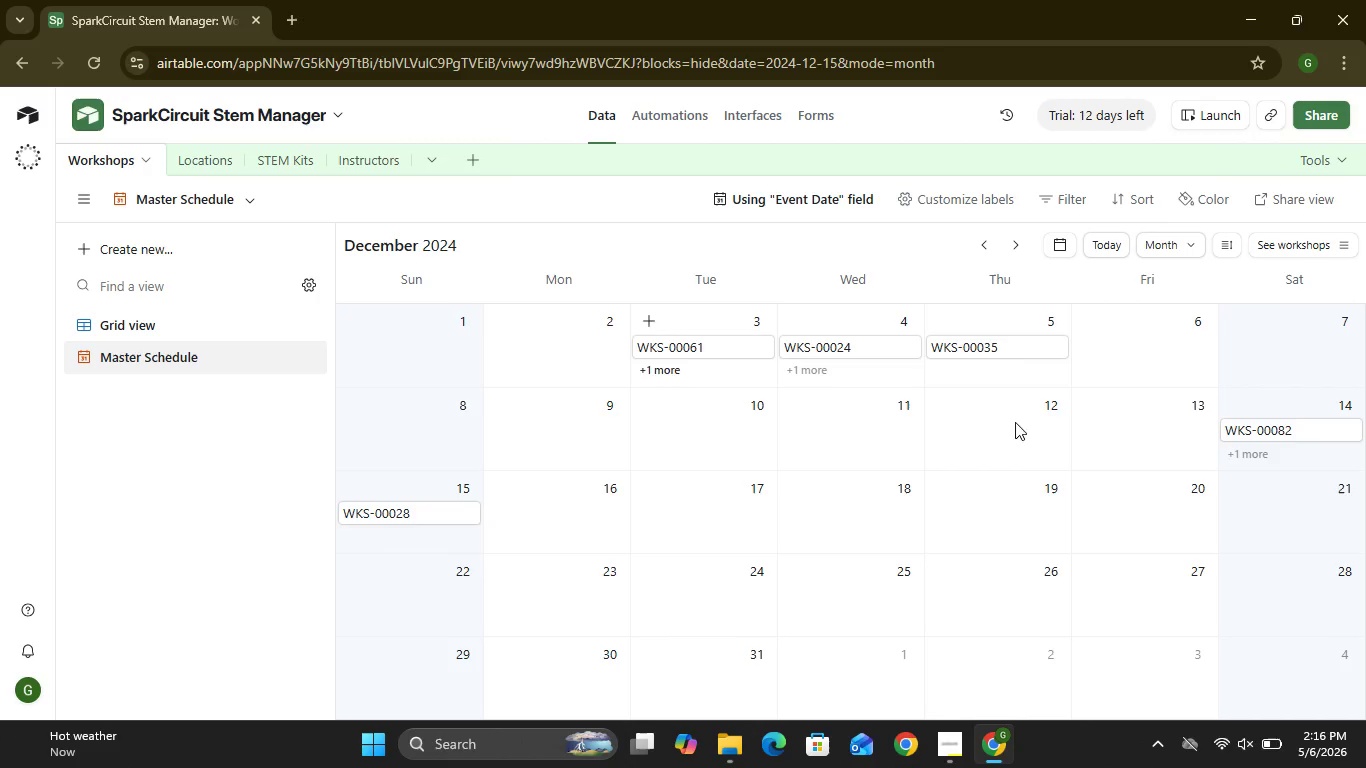 
mouse_move([267, 354])
 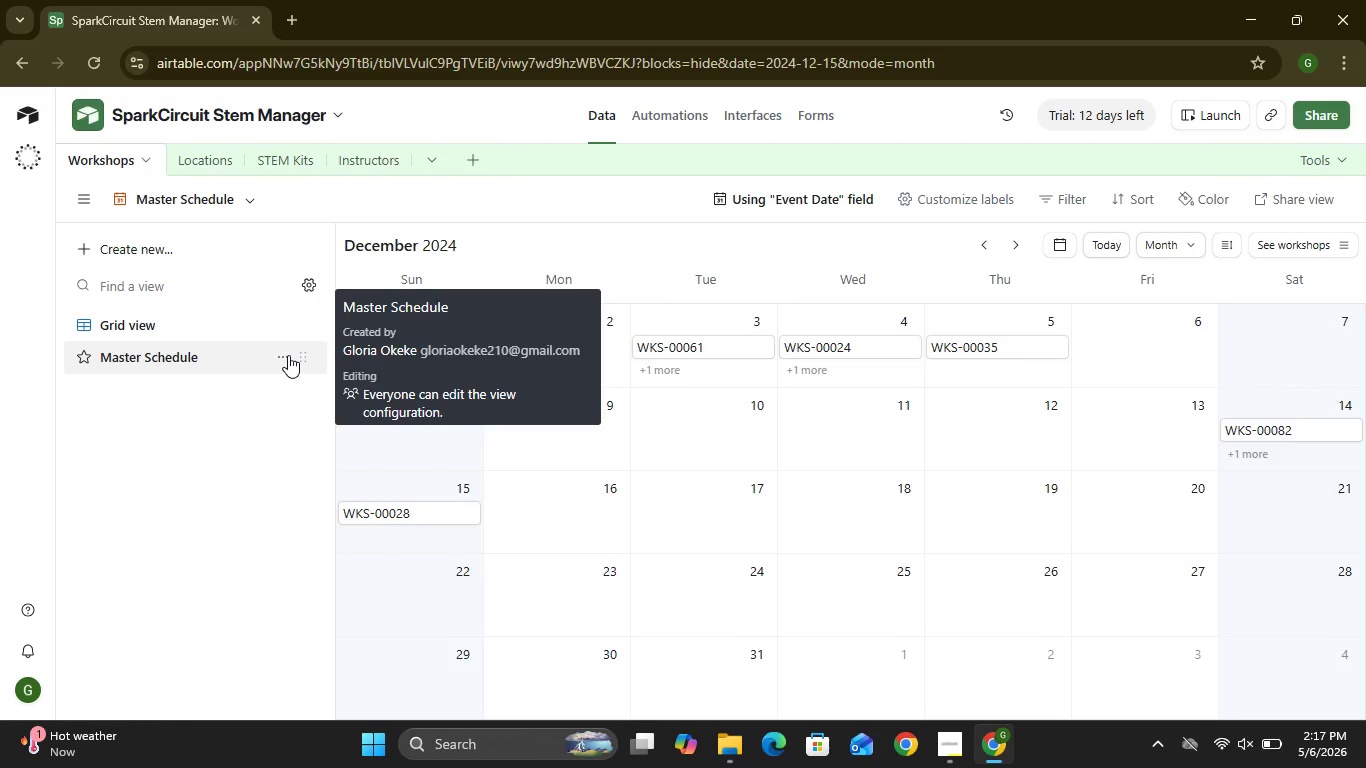 
left_click([288, 355])
 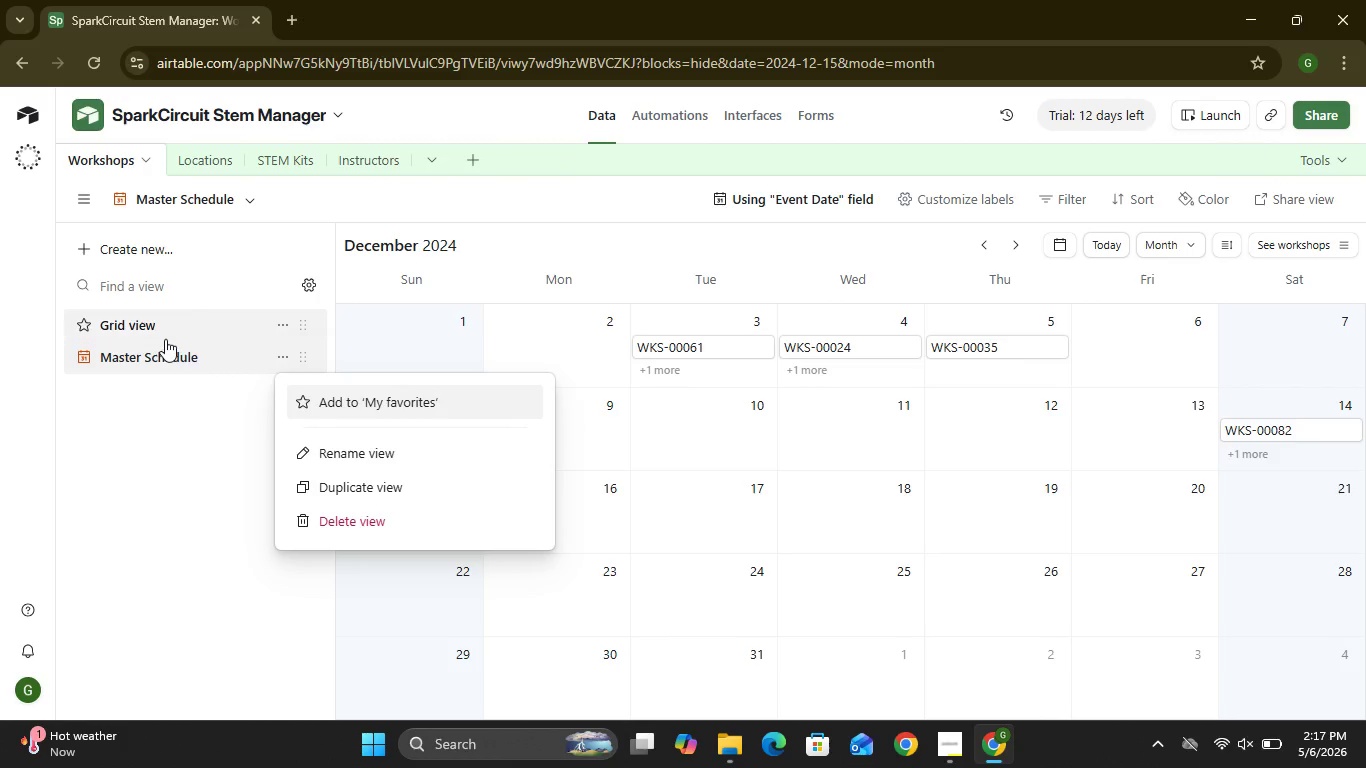 
left_click([155, 334])
 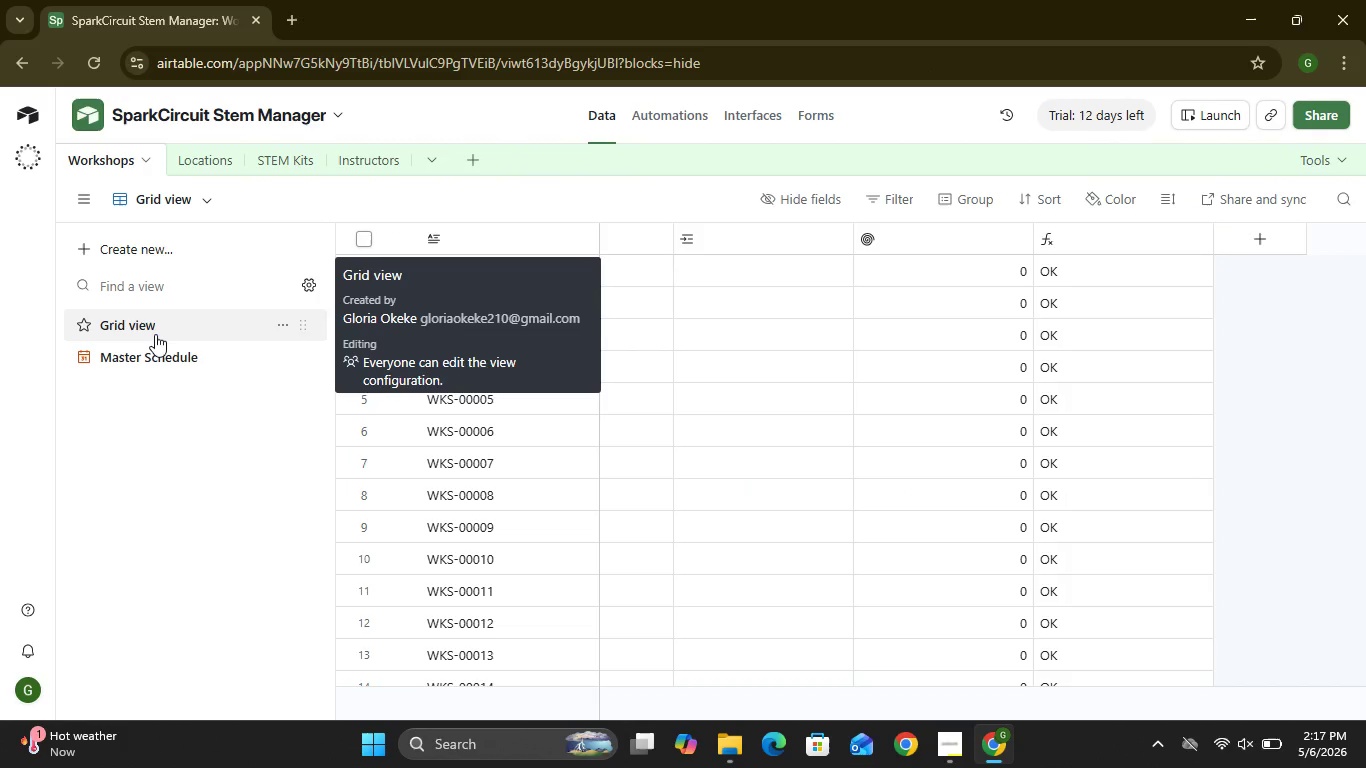 
left_click([276, 359])
 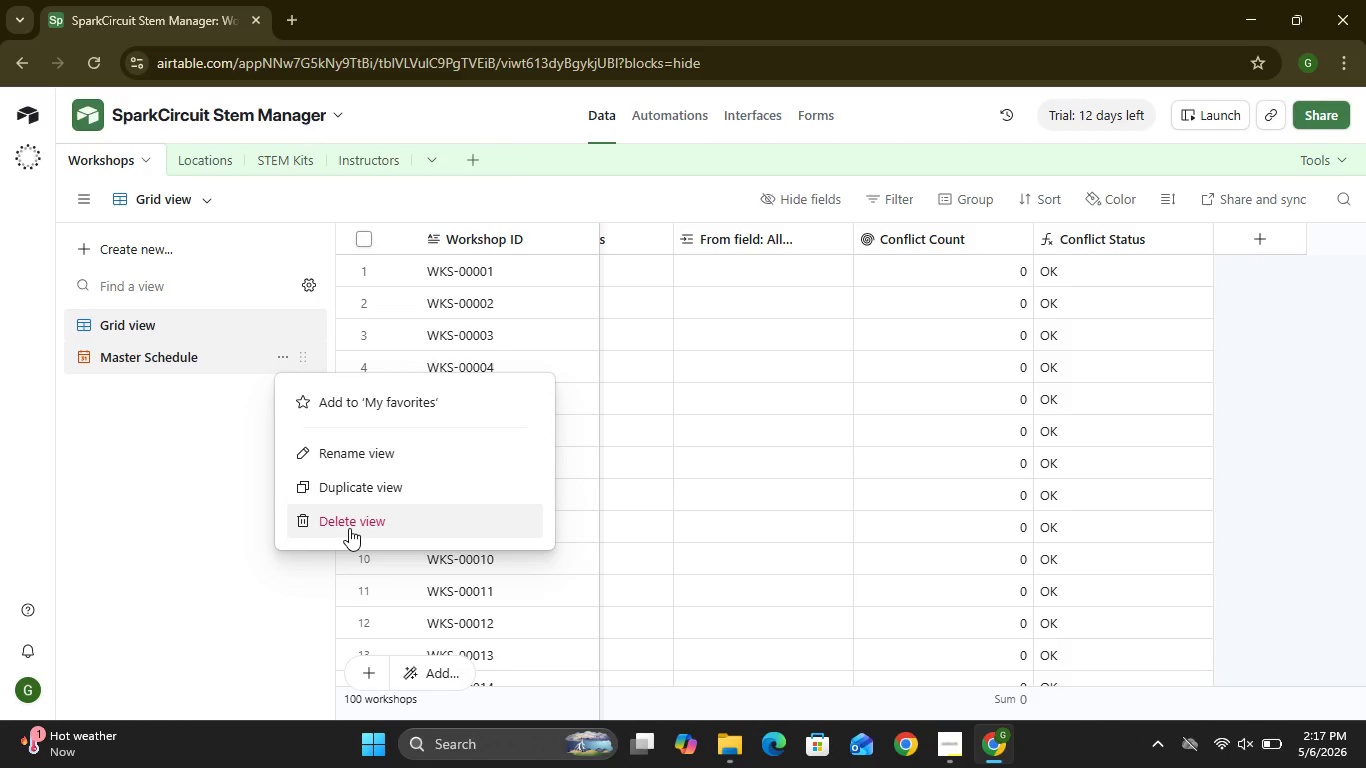 
left_click([349, 528])
 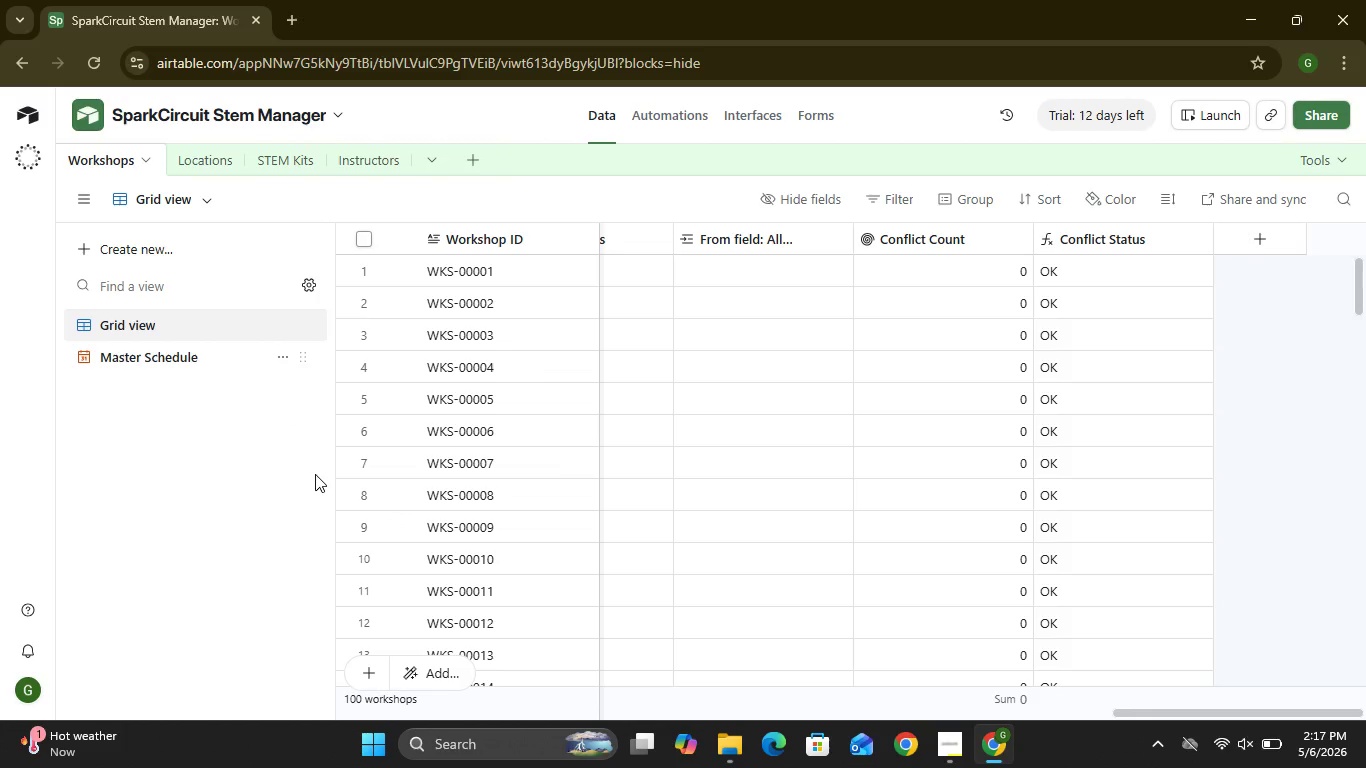 
mouse_move([338, 473])
 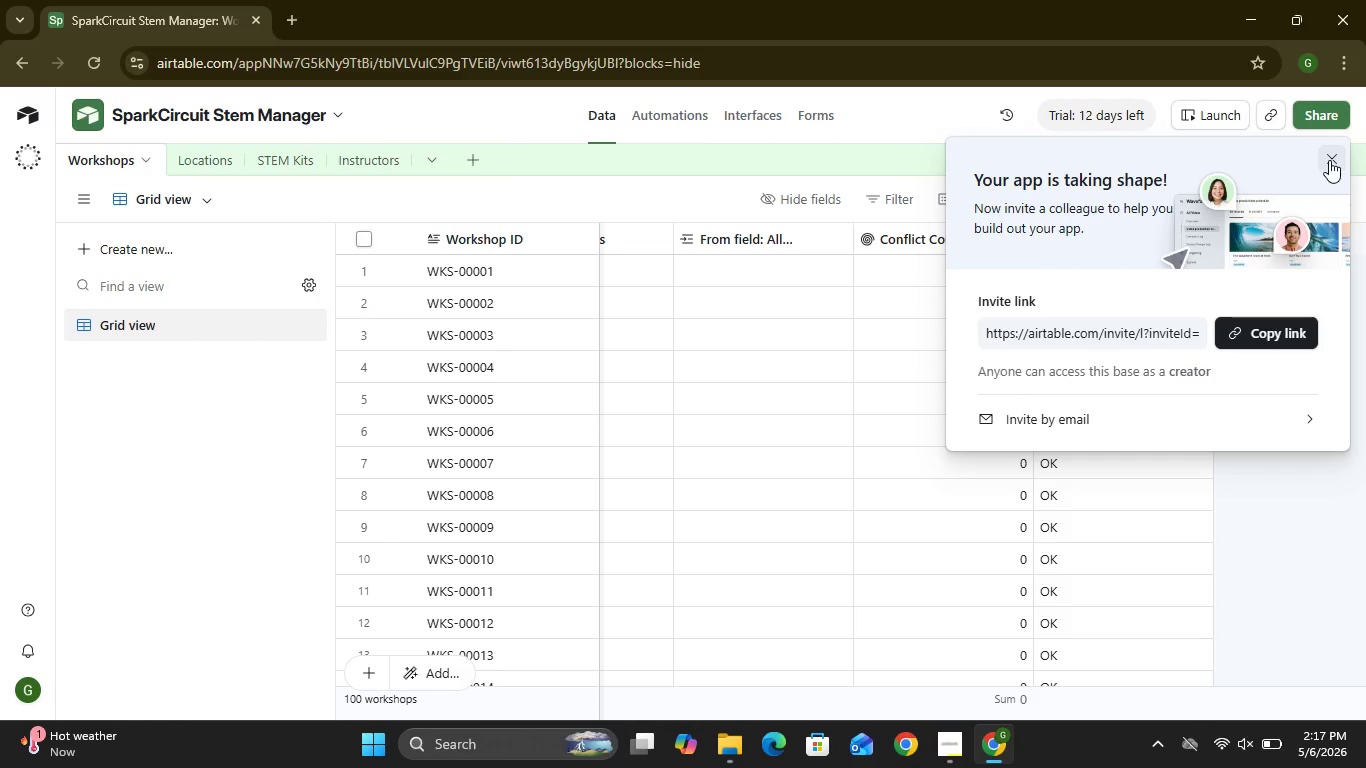 
left_click([1329, 160])
 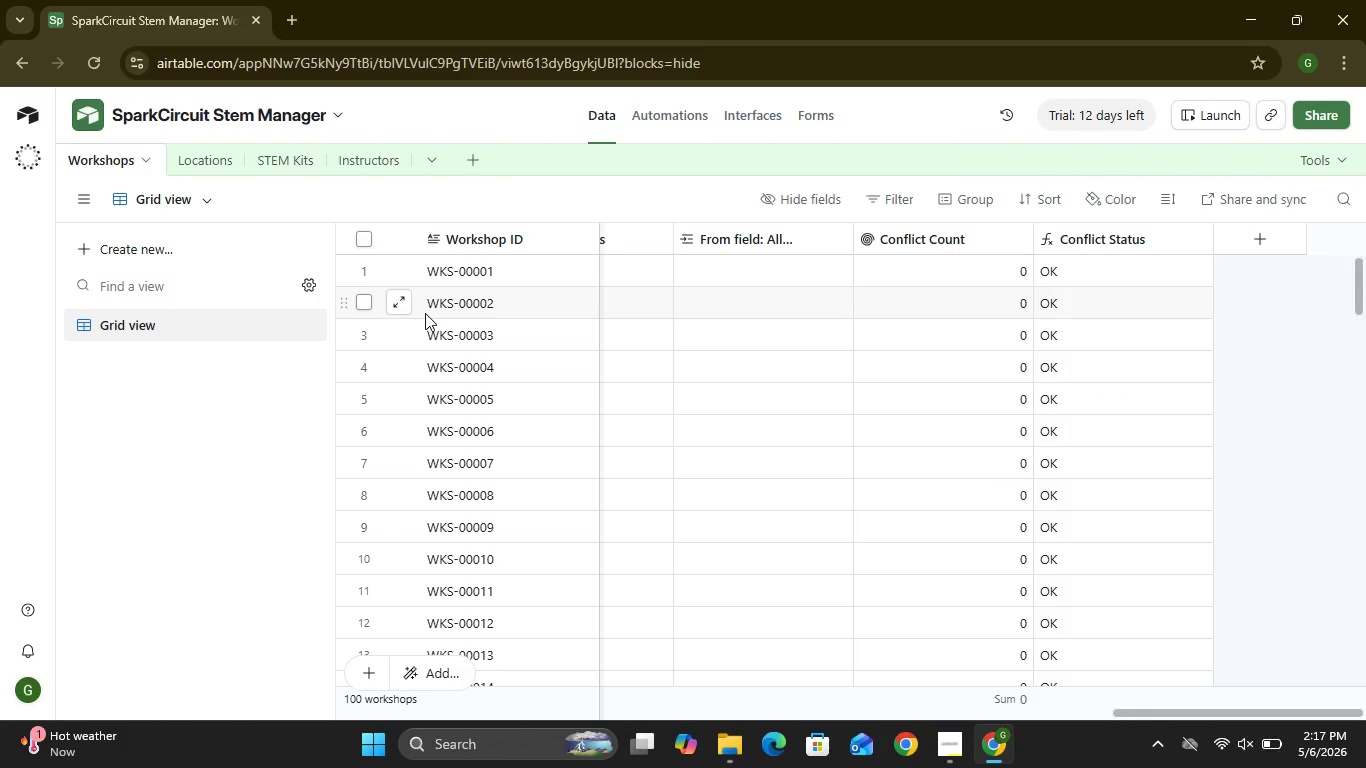 
wait(7.99)
 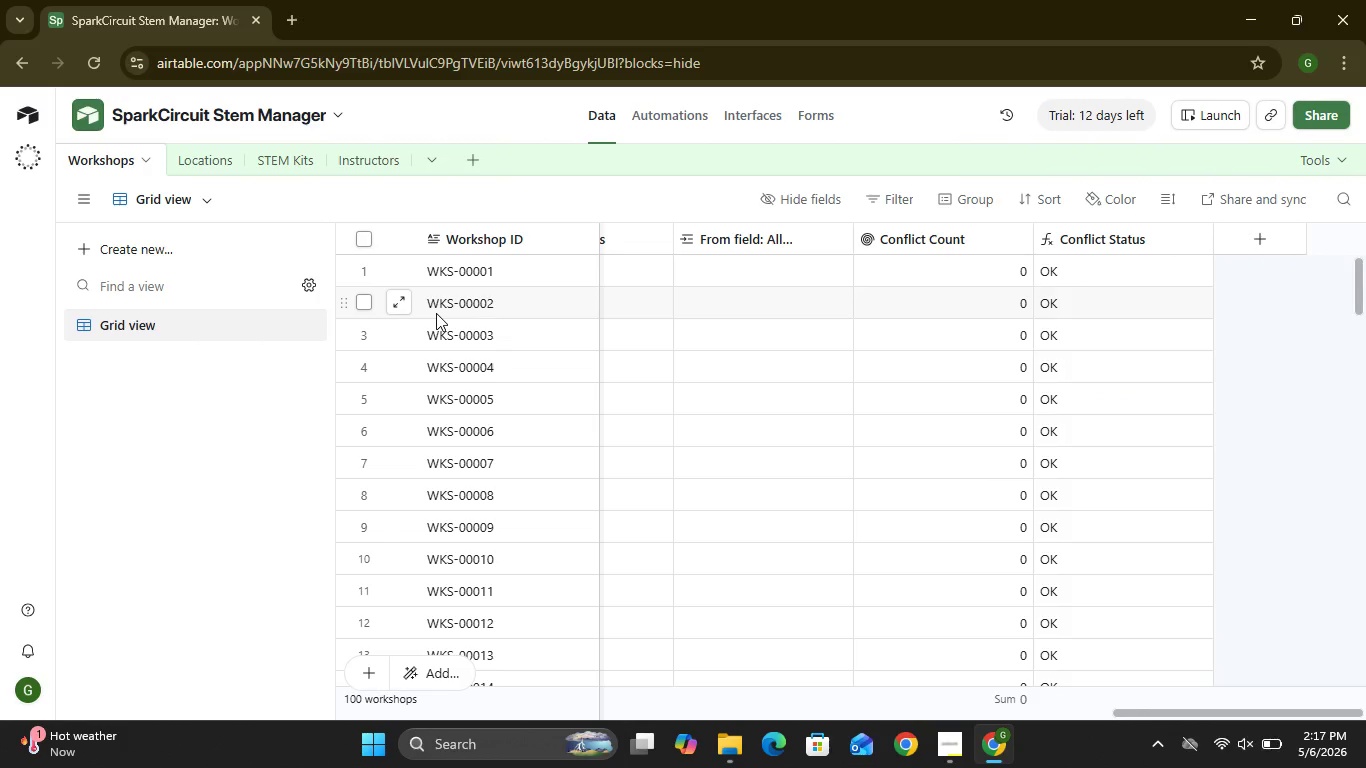 
left_click([212, 322])
 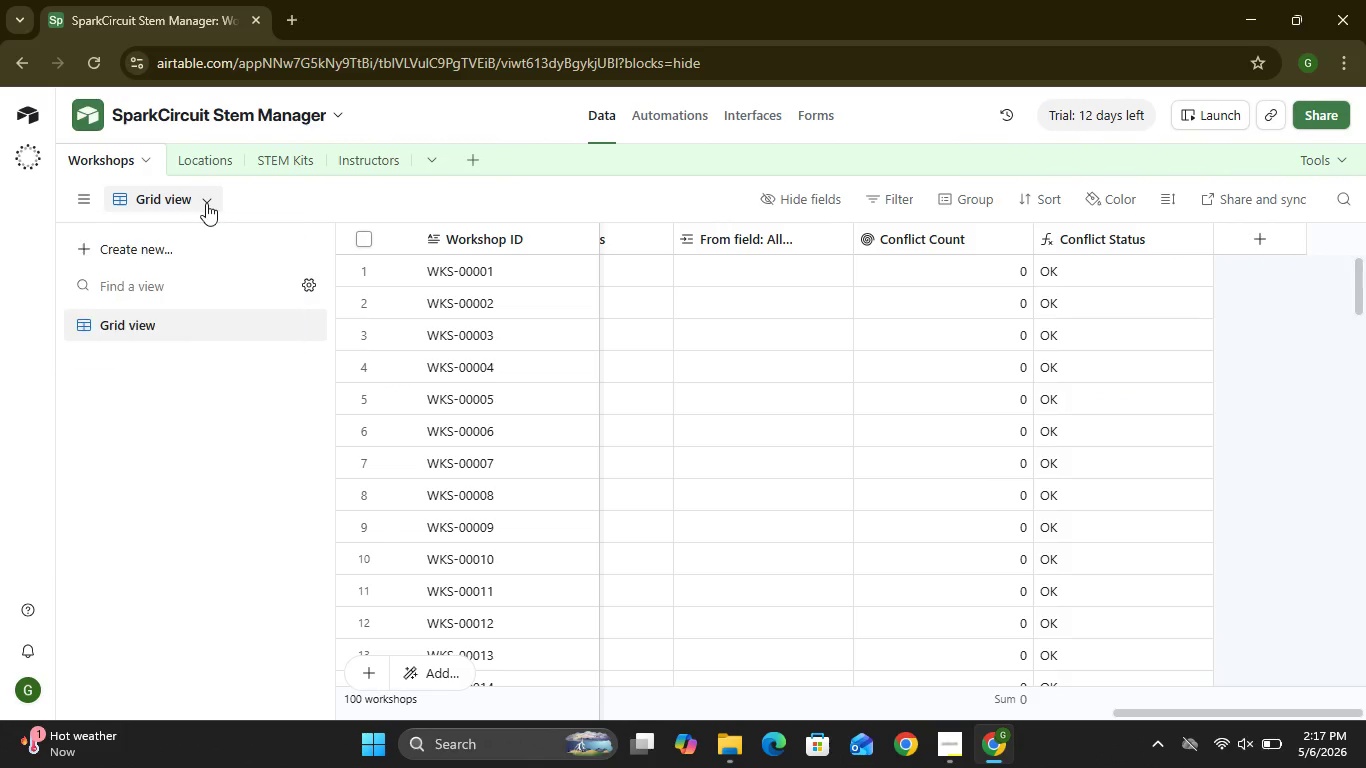 
left_click([206, 203])
 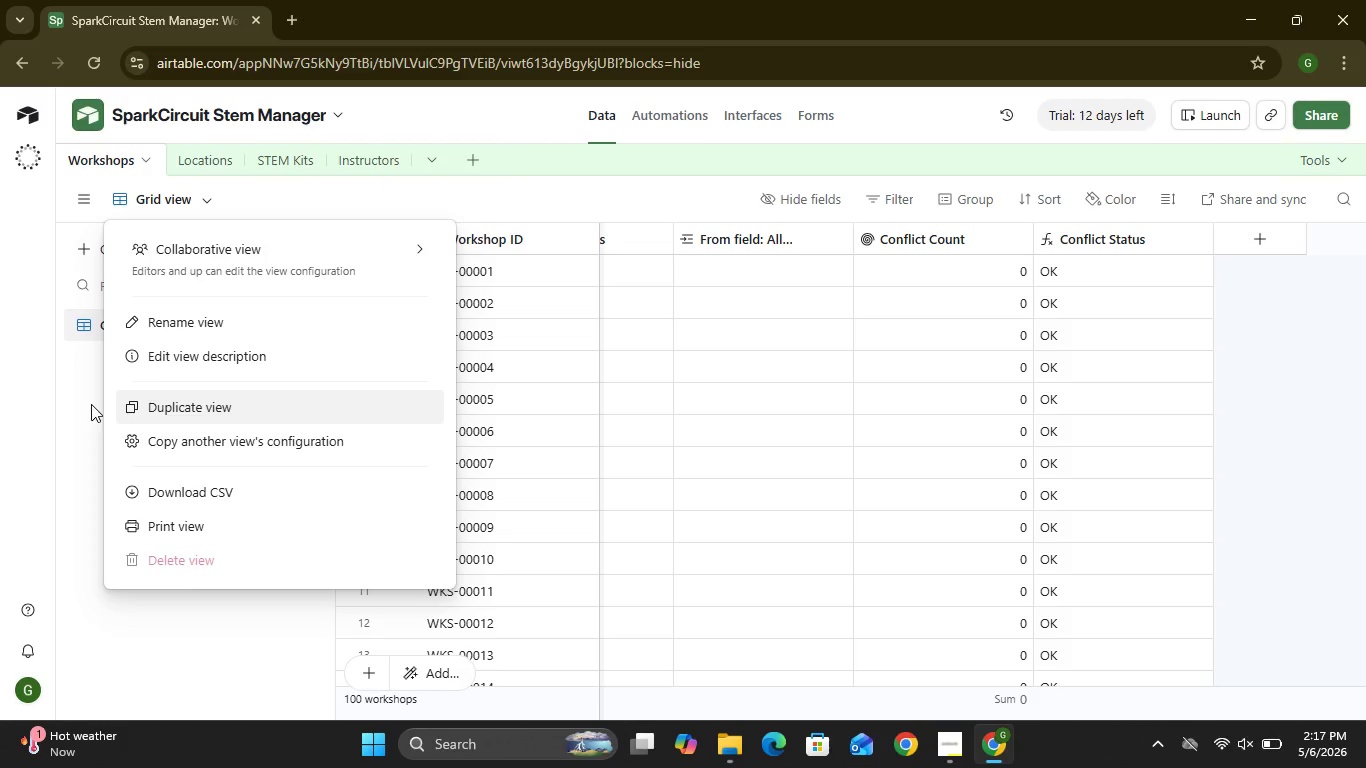 
left_click([91, 404])
 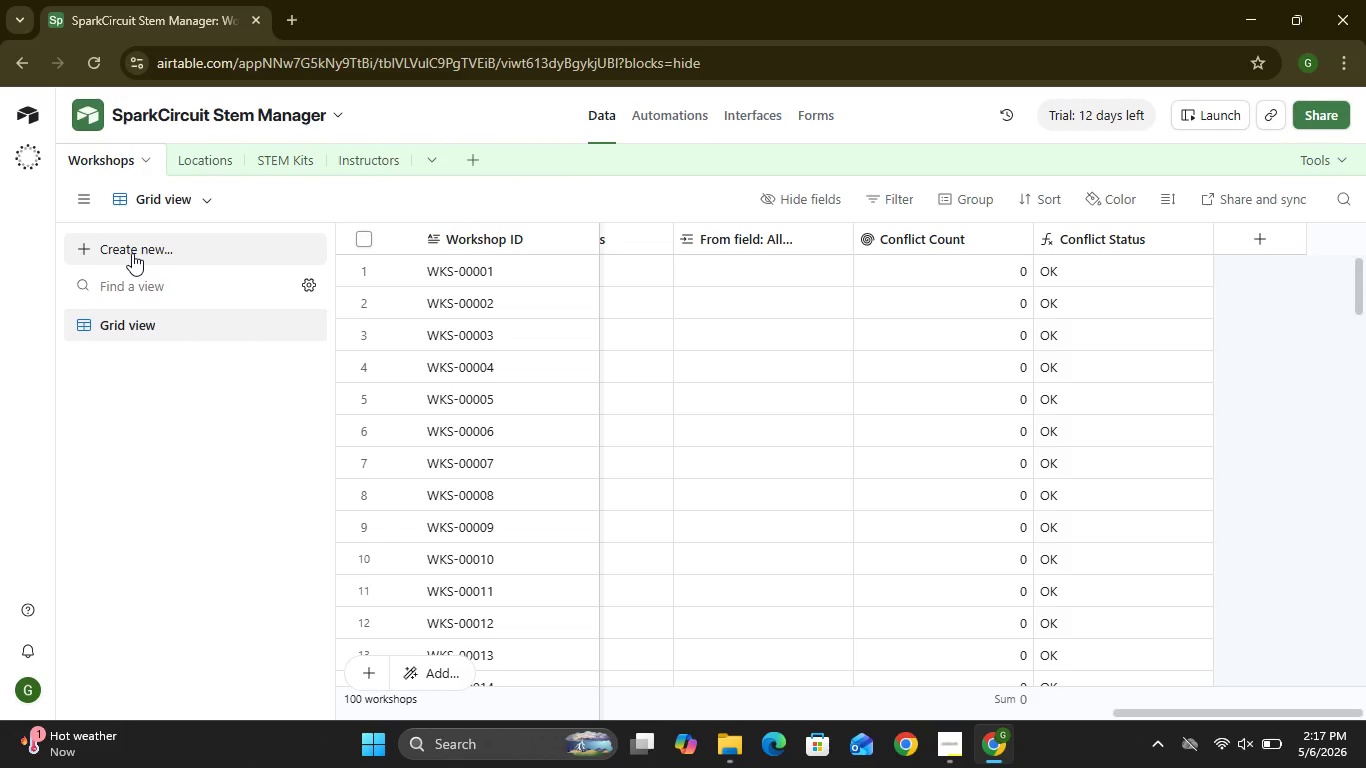 
left_click([132, 253])
 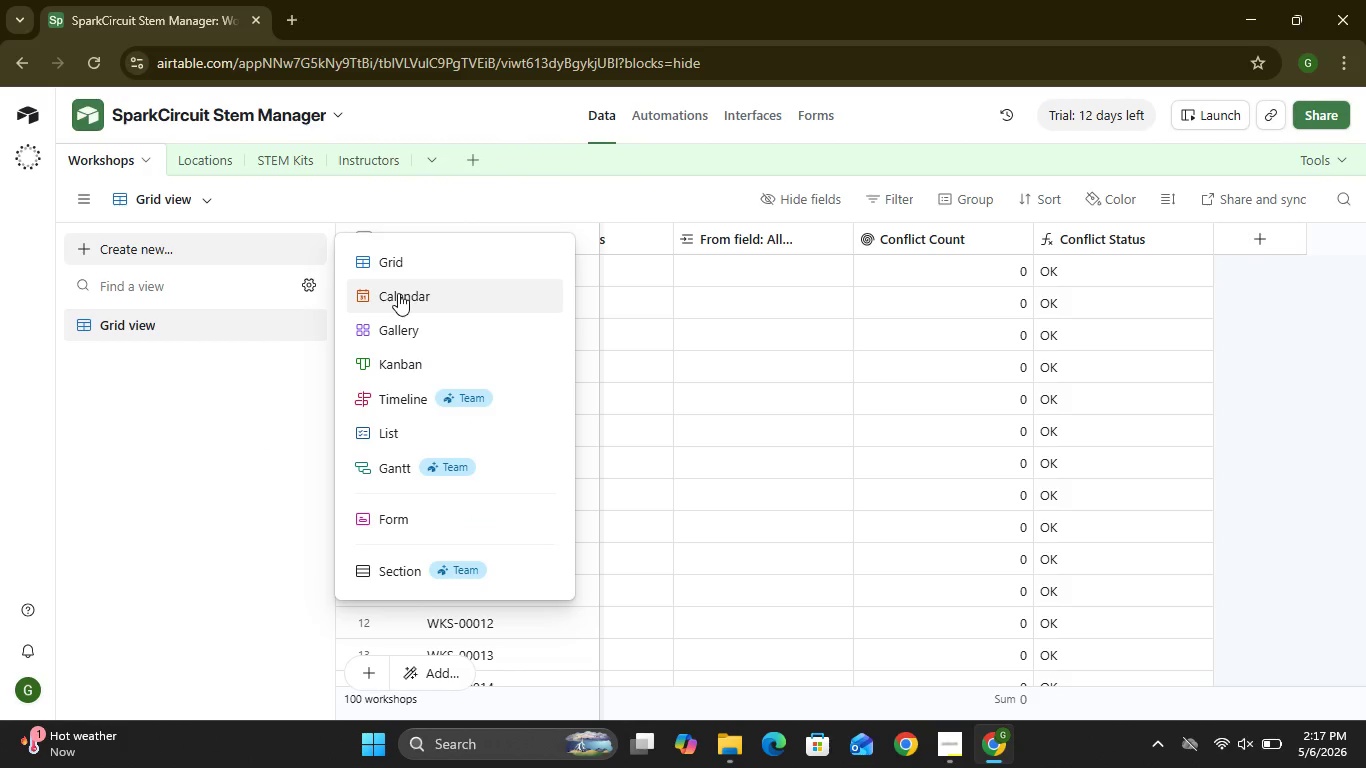 
wait(7.75)
 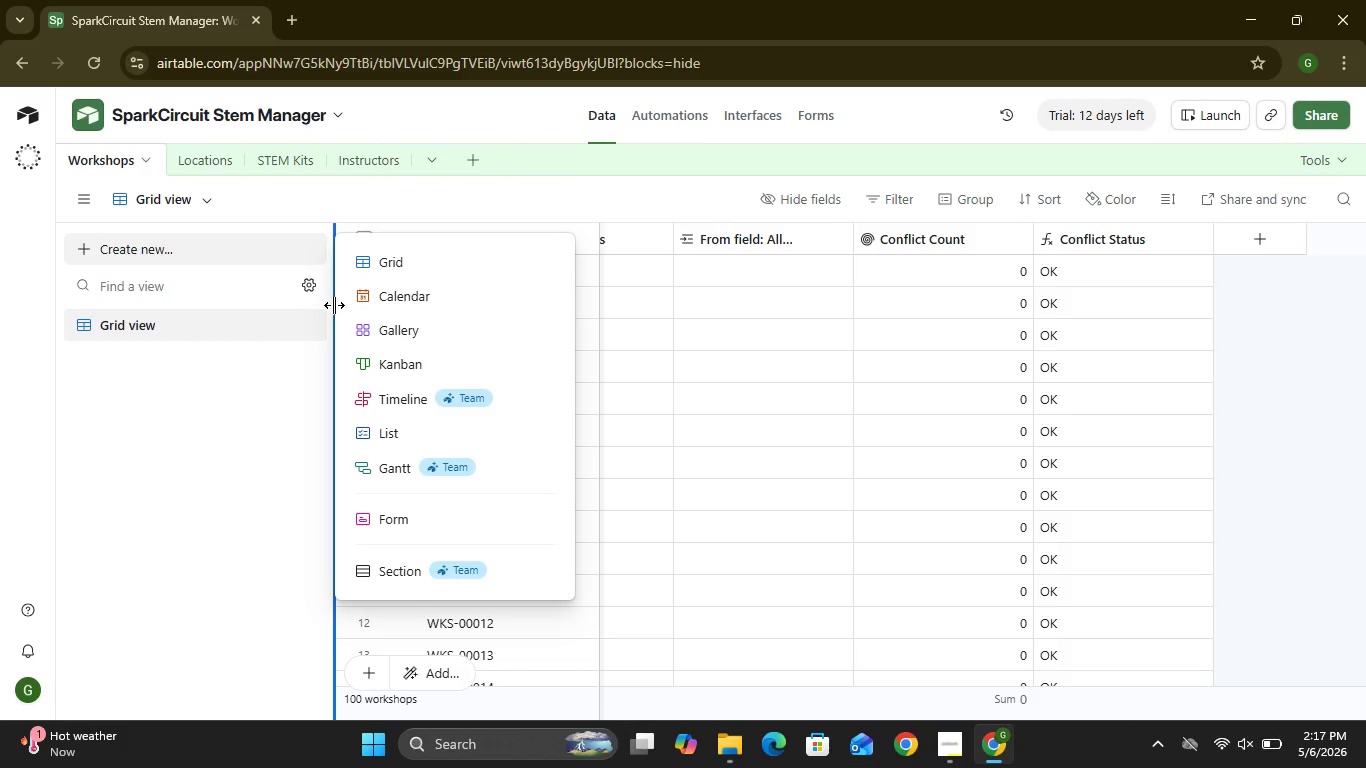 
left_click([398, 293])
 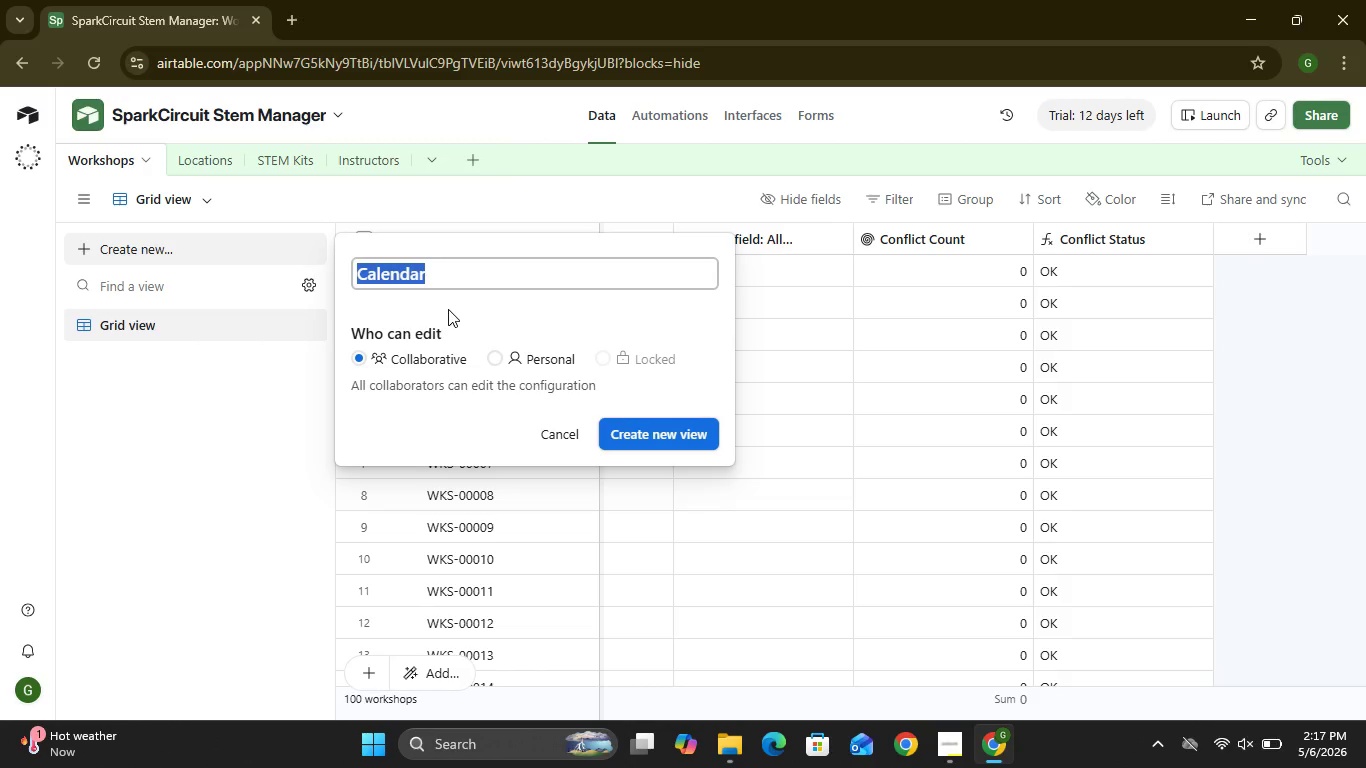 
type(Master Sh)
 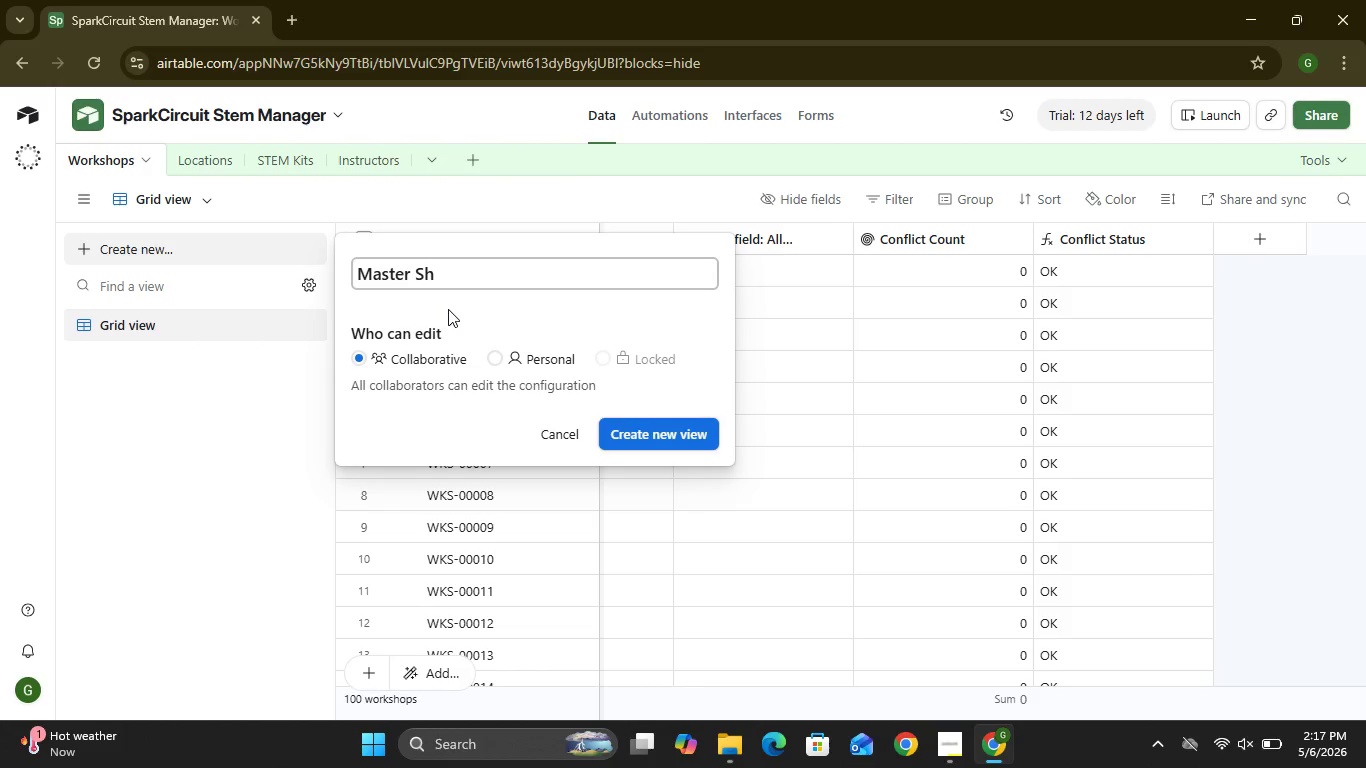 
wait(5.47)
 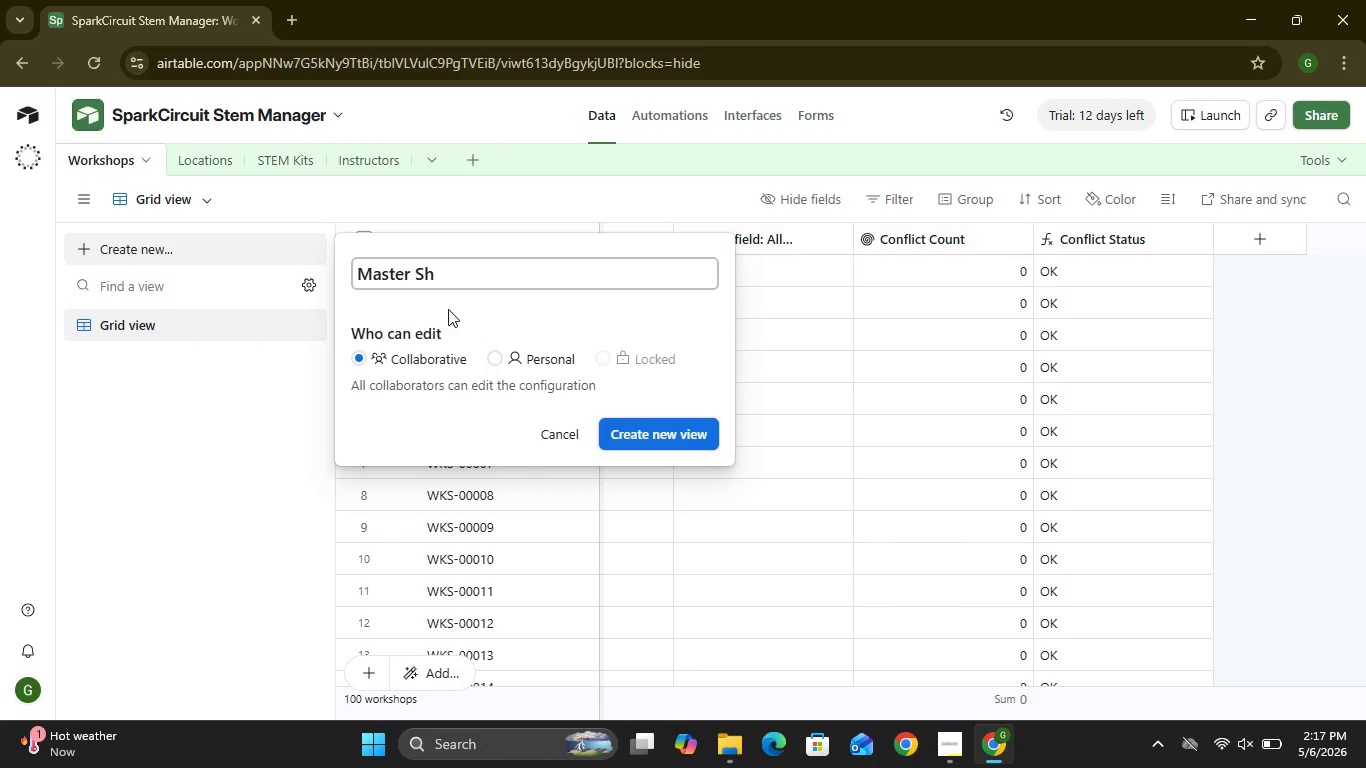 
type(edule)
 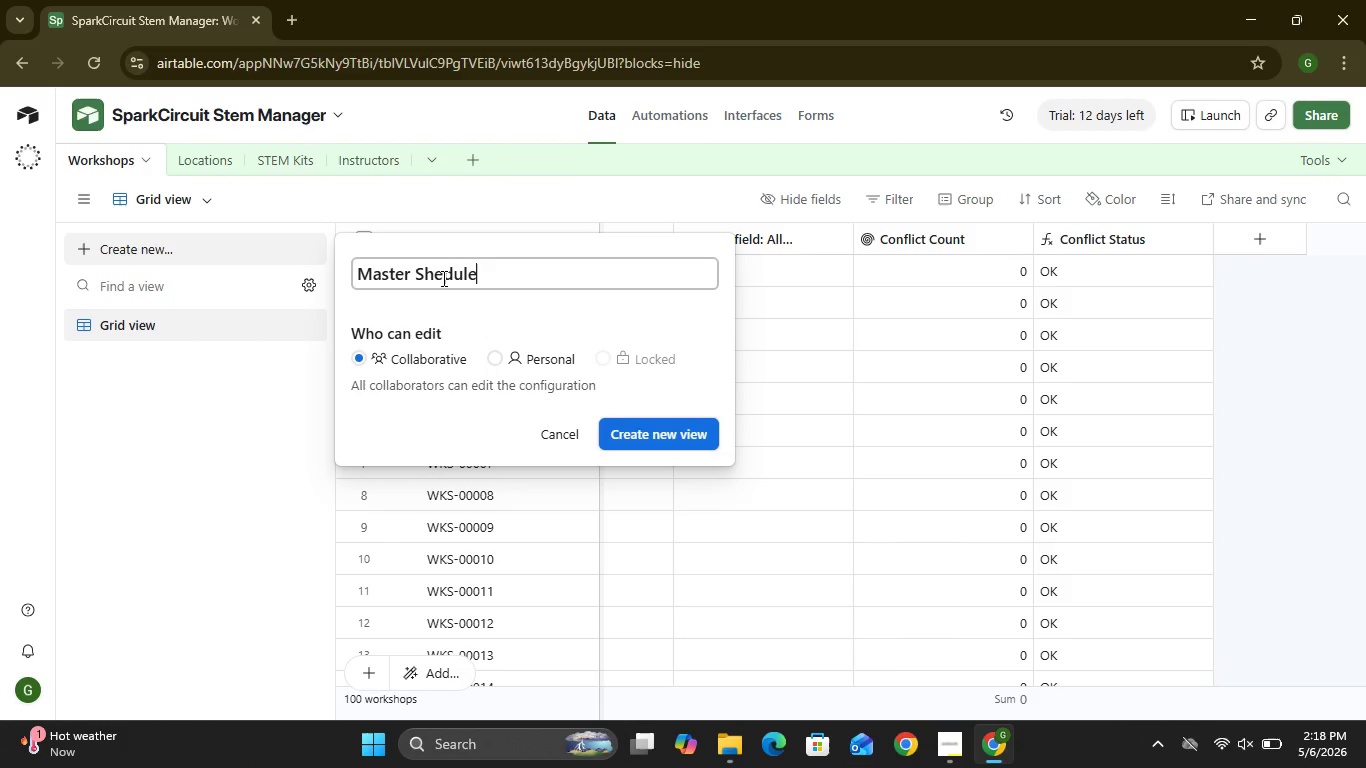 
left_click([426, 274])
 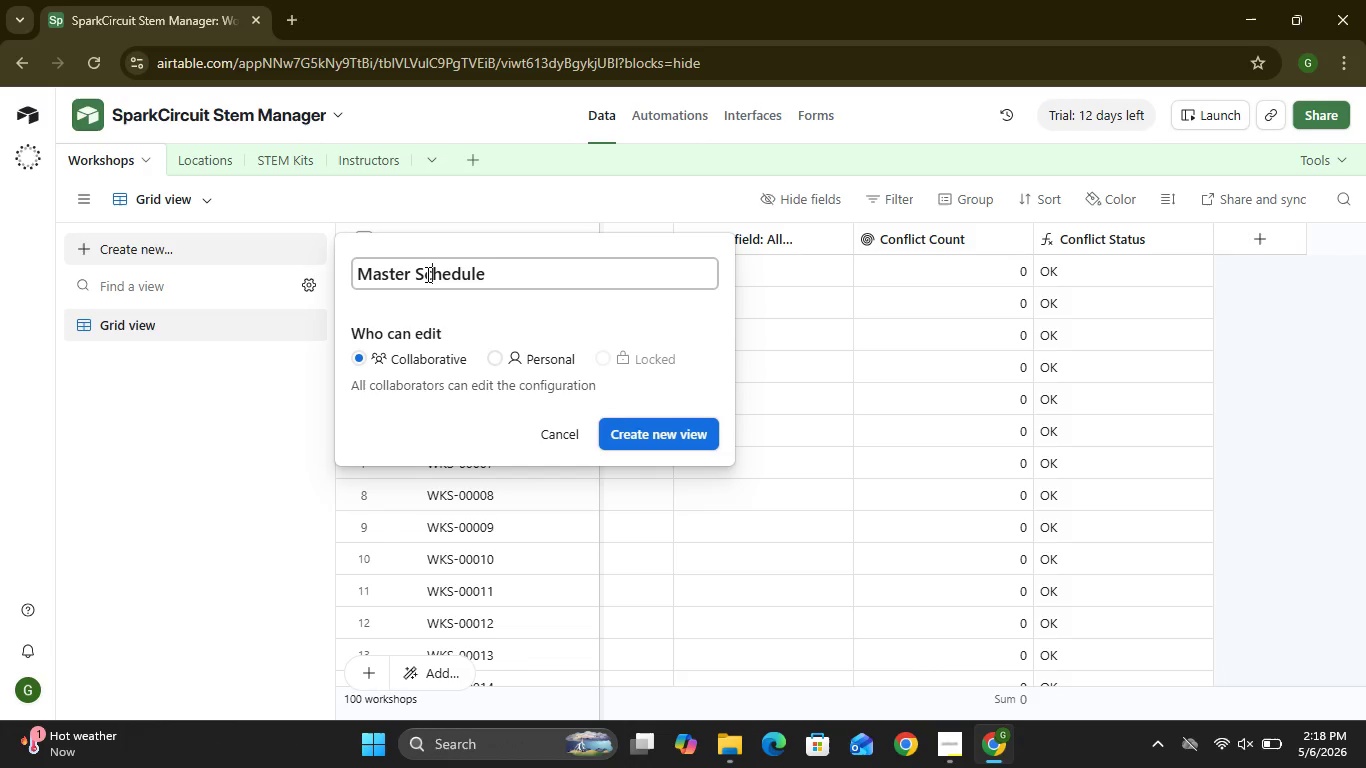 
key(C)
 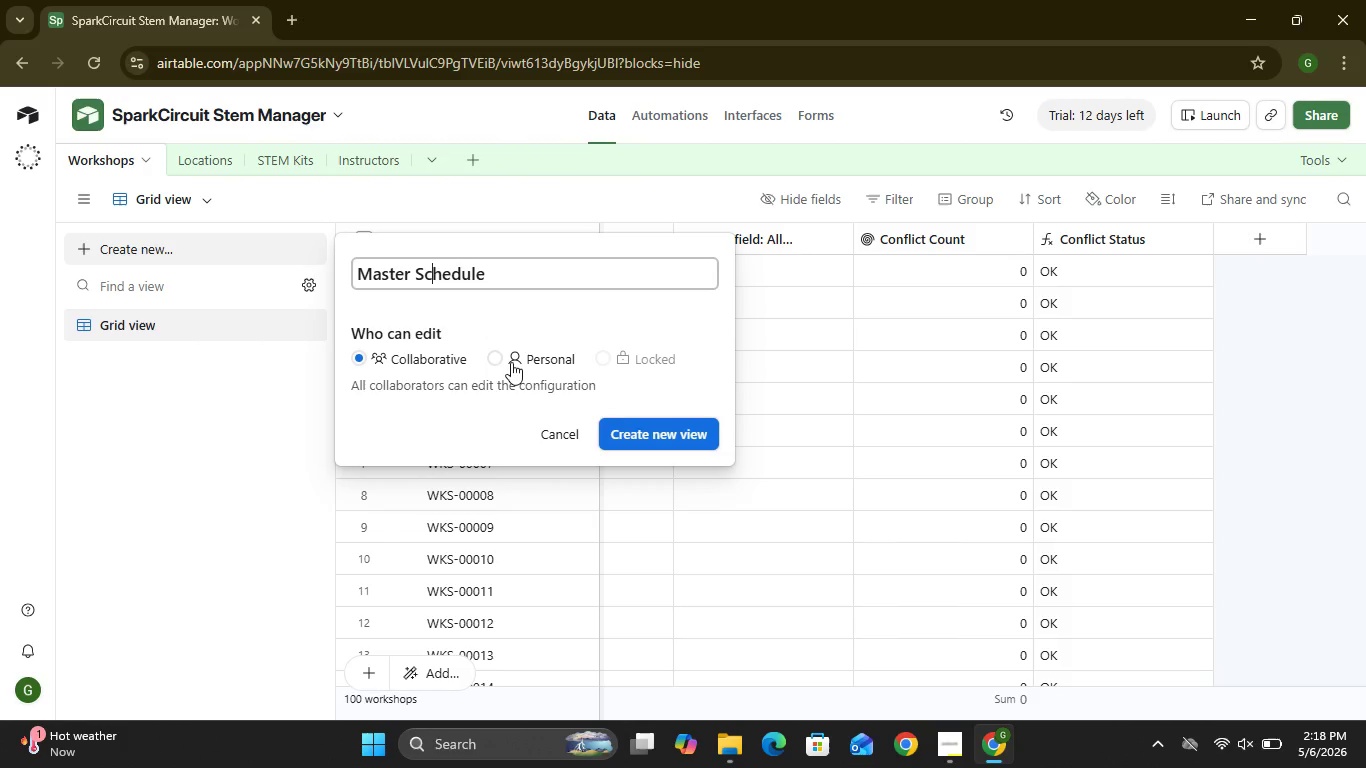 
wait(7.38)
 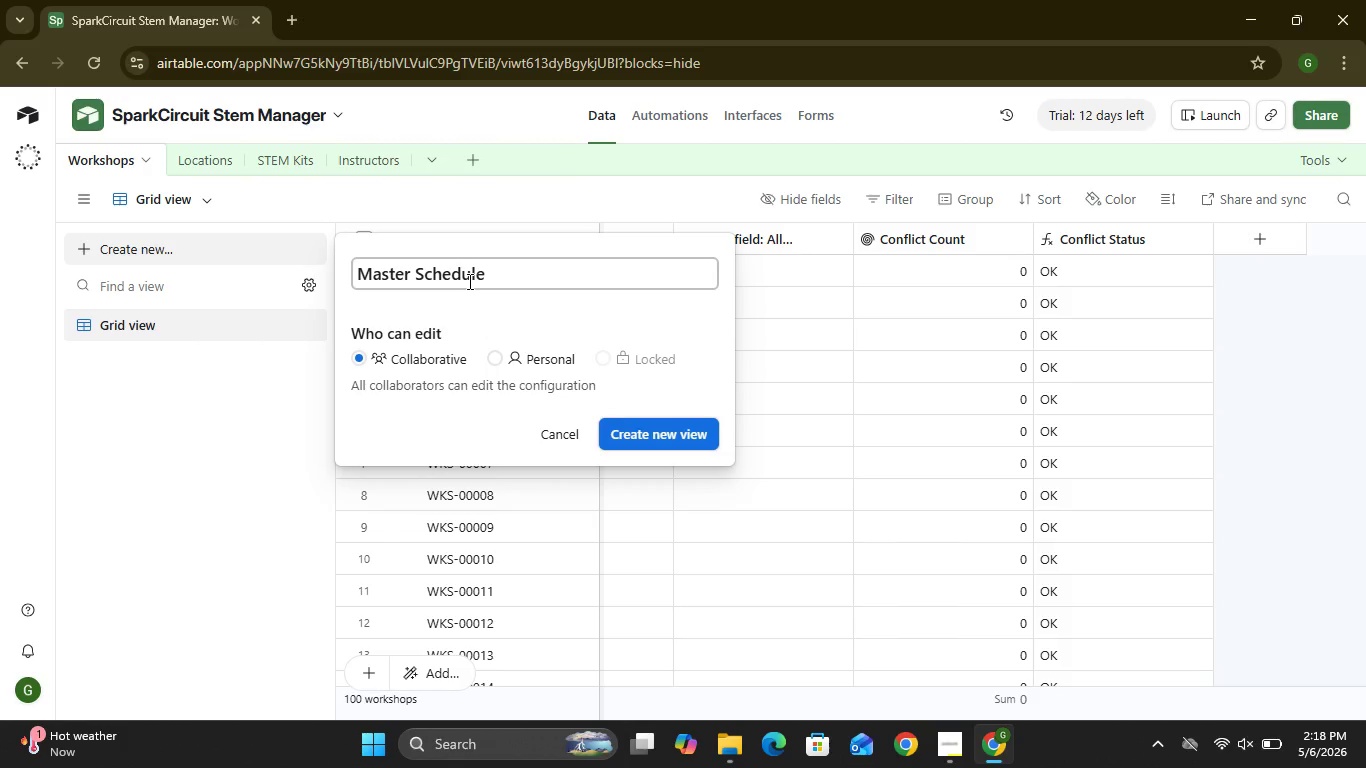 
left_click([620, 438])
 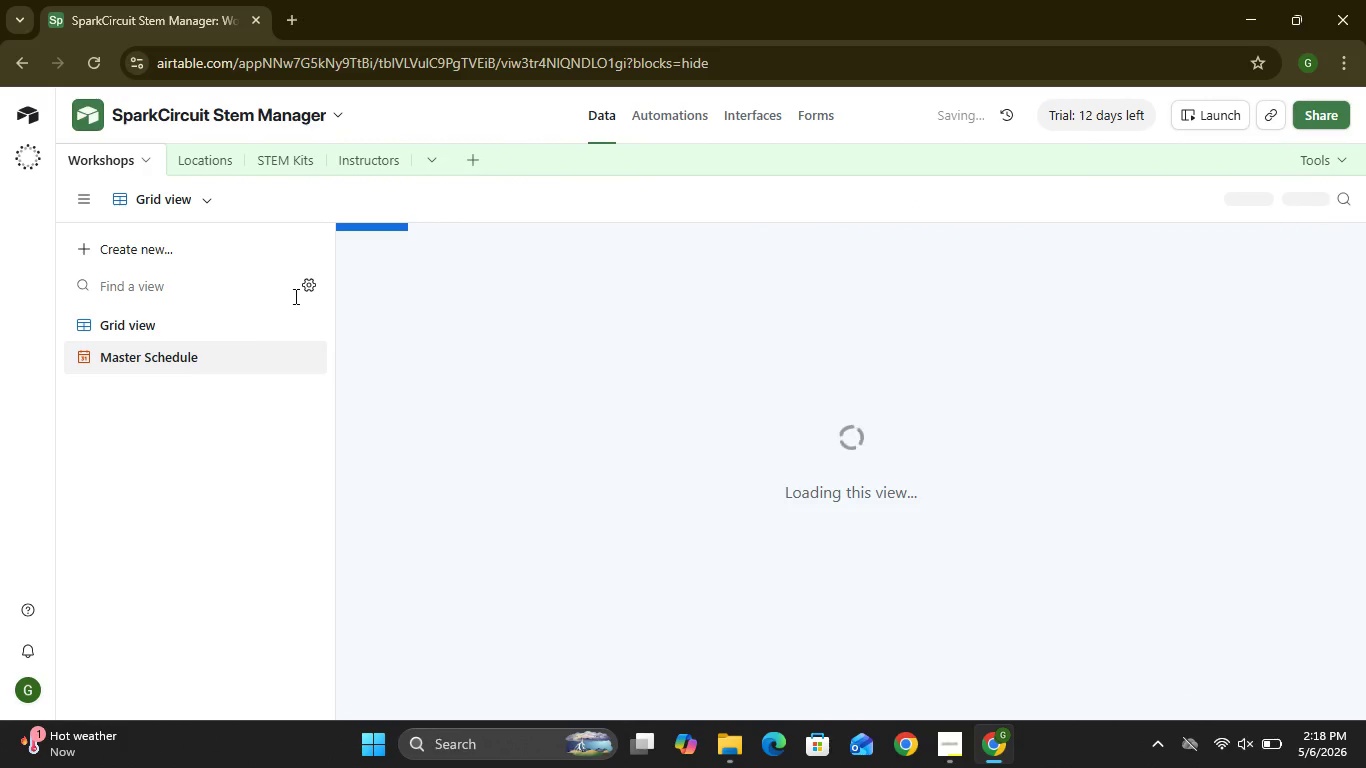 
mouse_move([437, 326])
 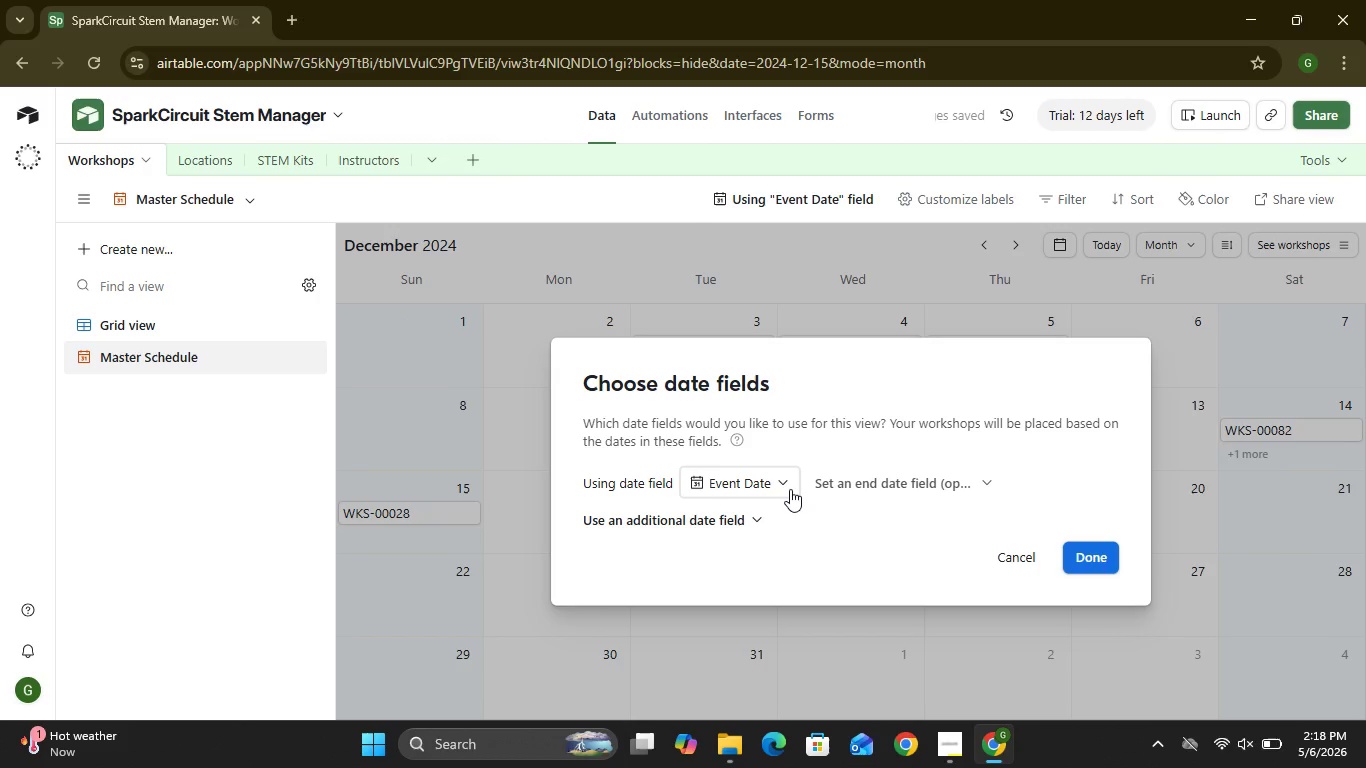 
left_click([790, 489])
 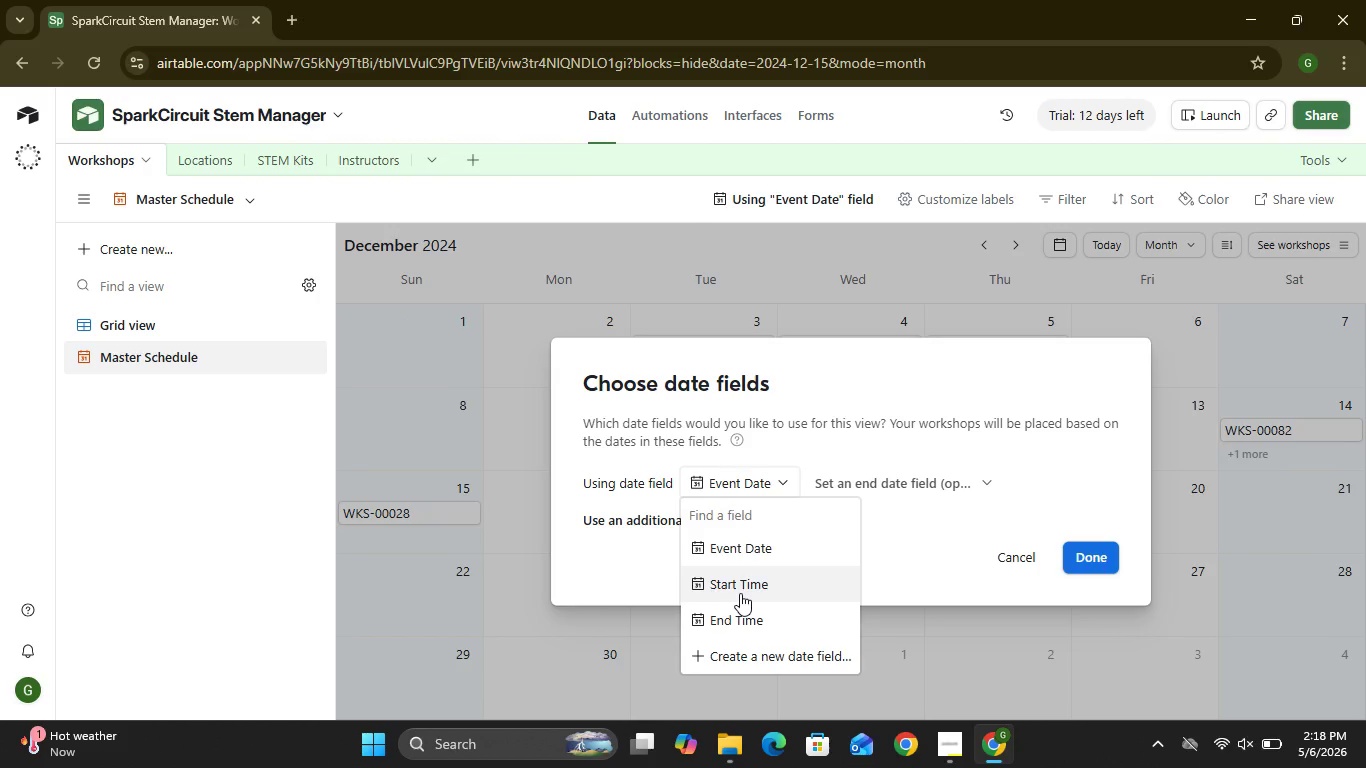 
left_click([736, 587])
 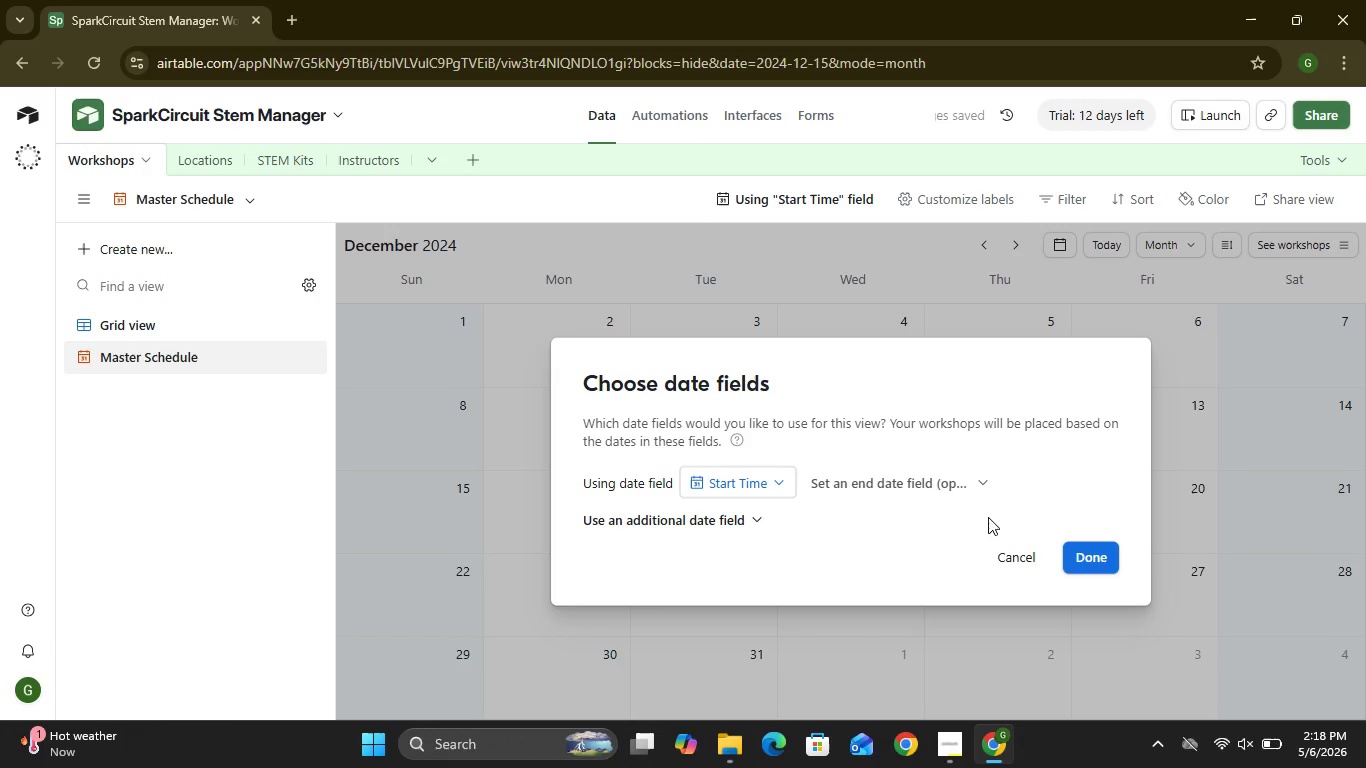 
wait(5.08)
 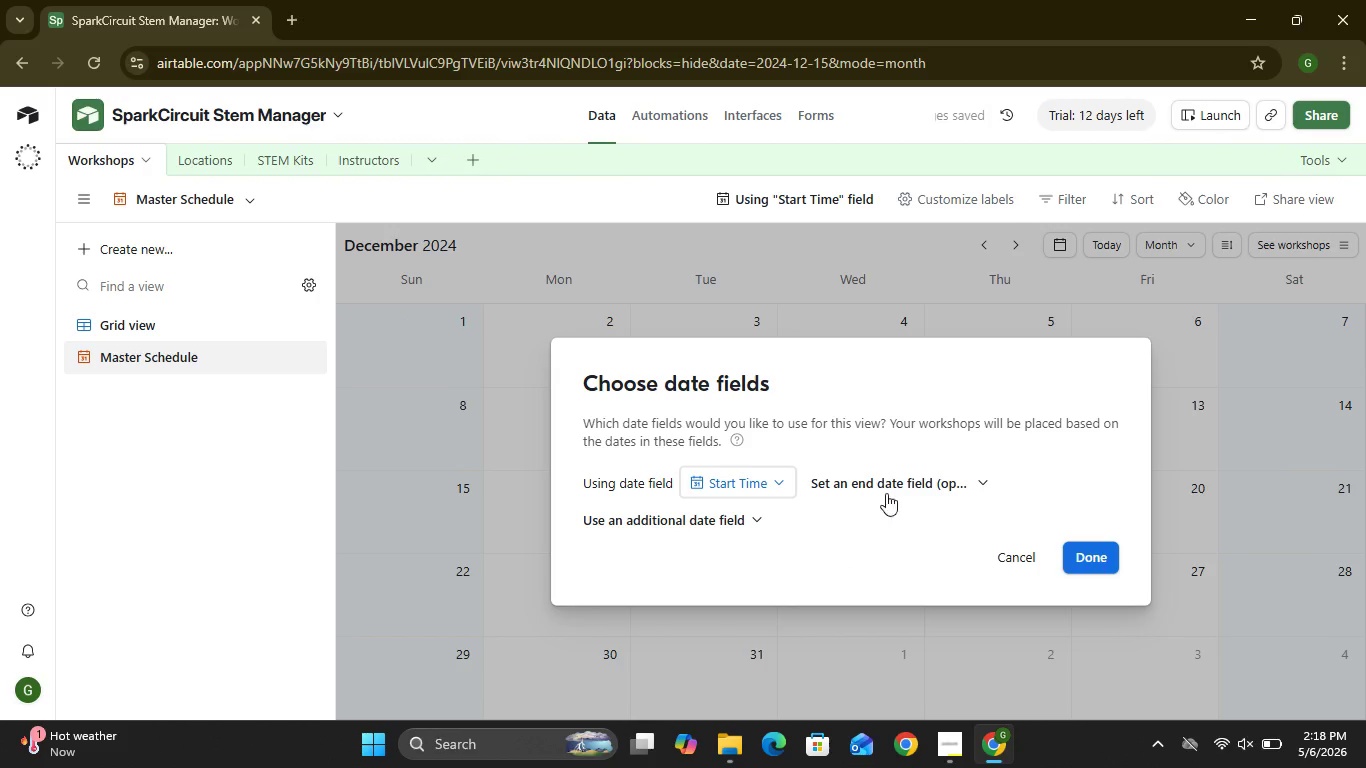 
left_click([1090, 565])
 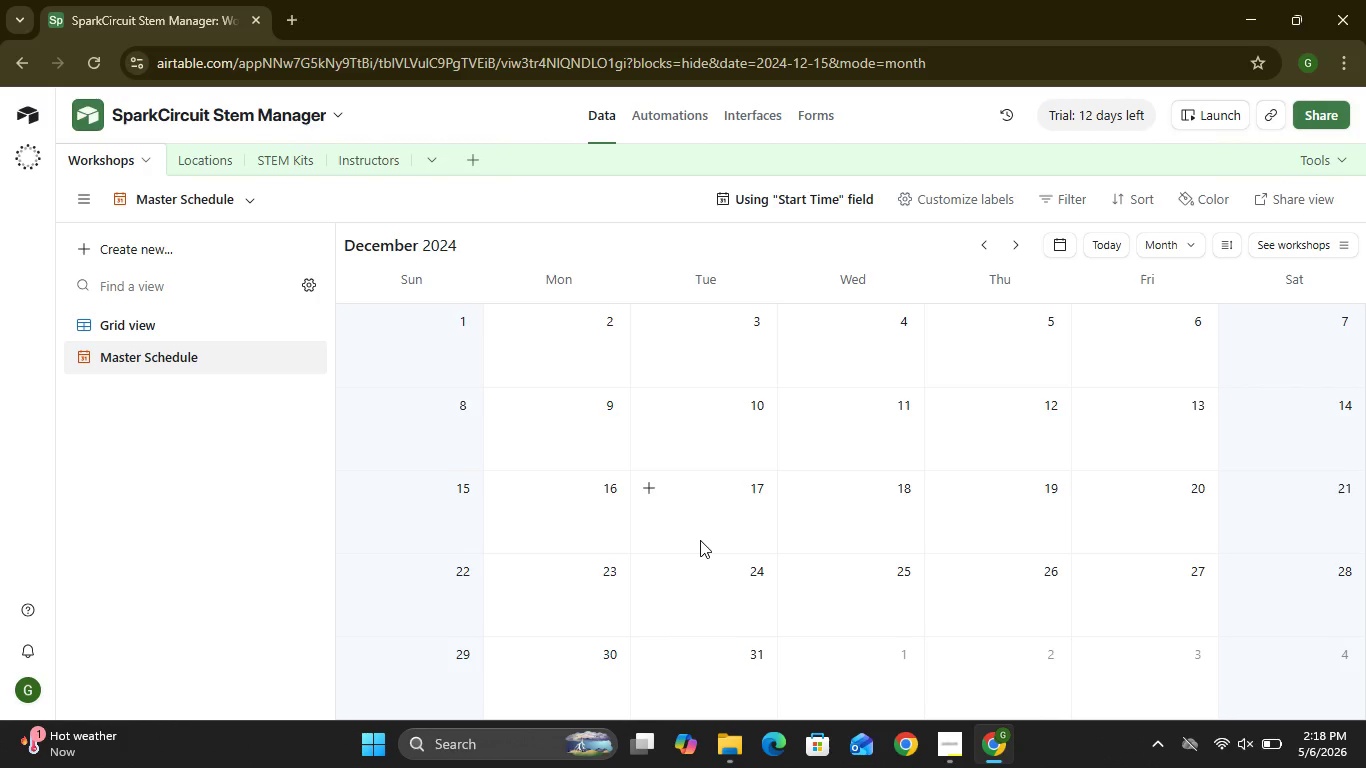 
wait(19.05)
 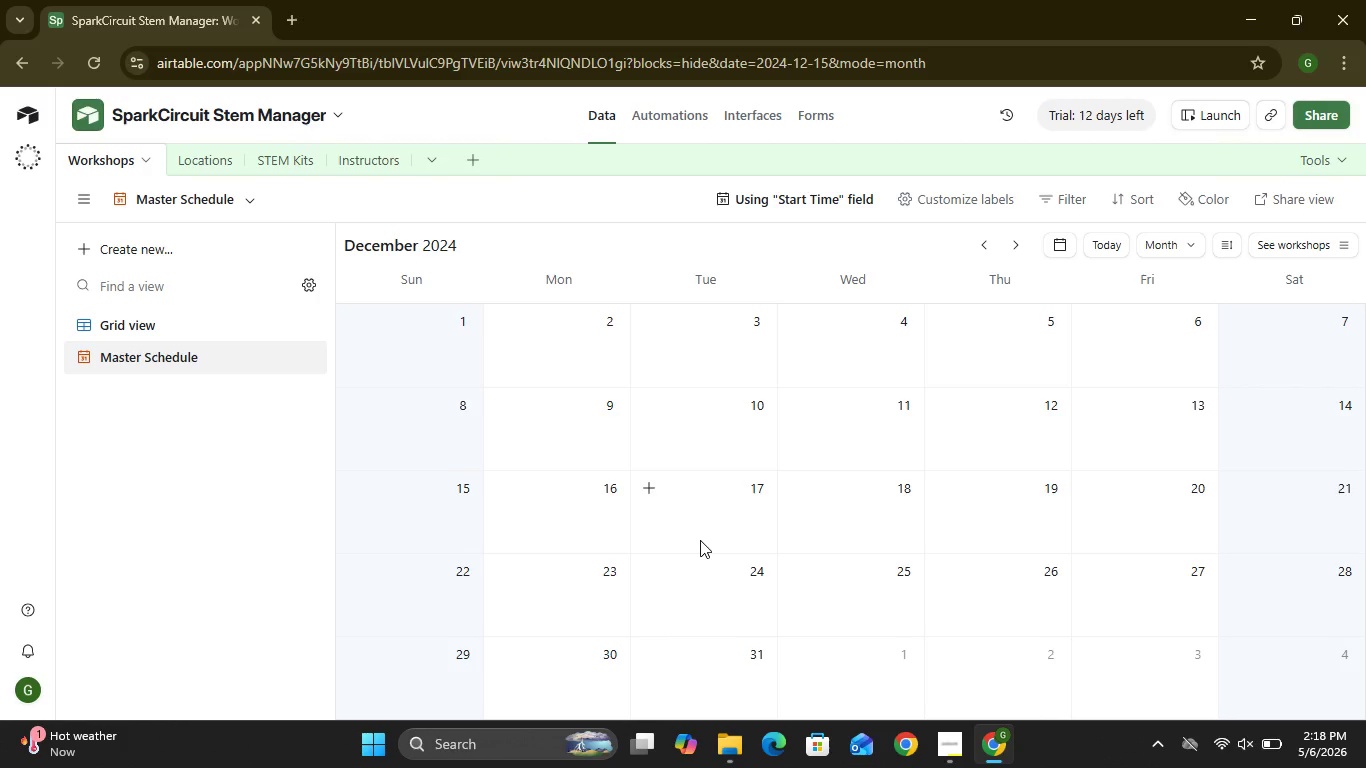 
left_click([151, 248])
 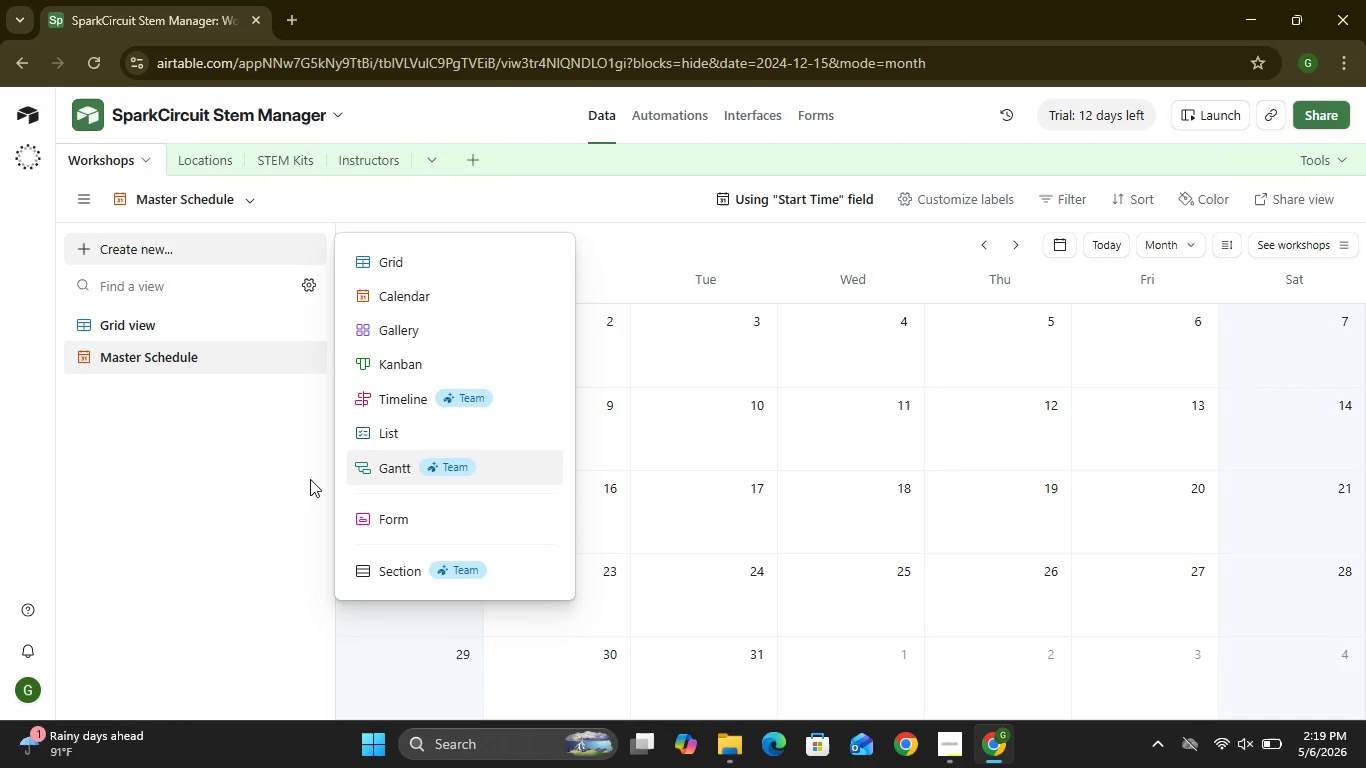 
wait(27.33)
 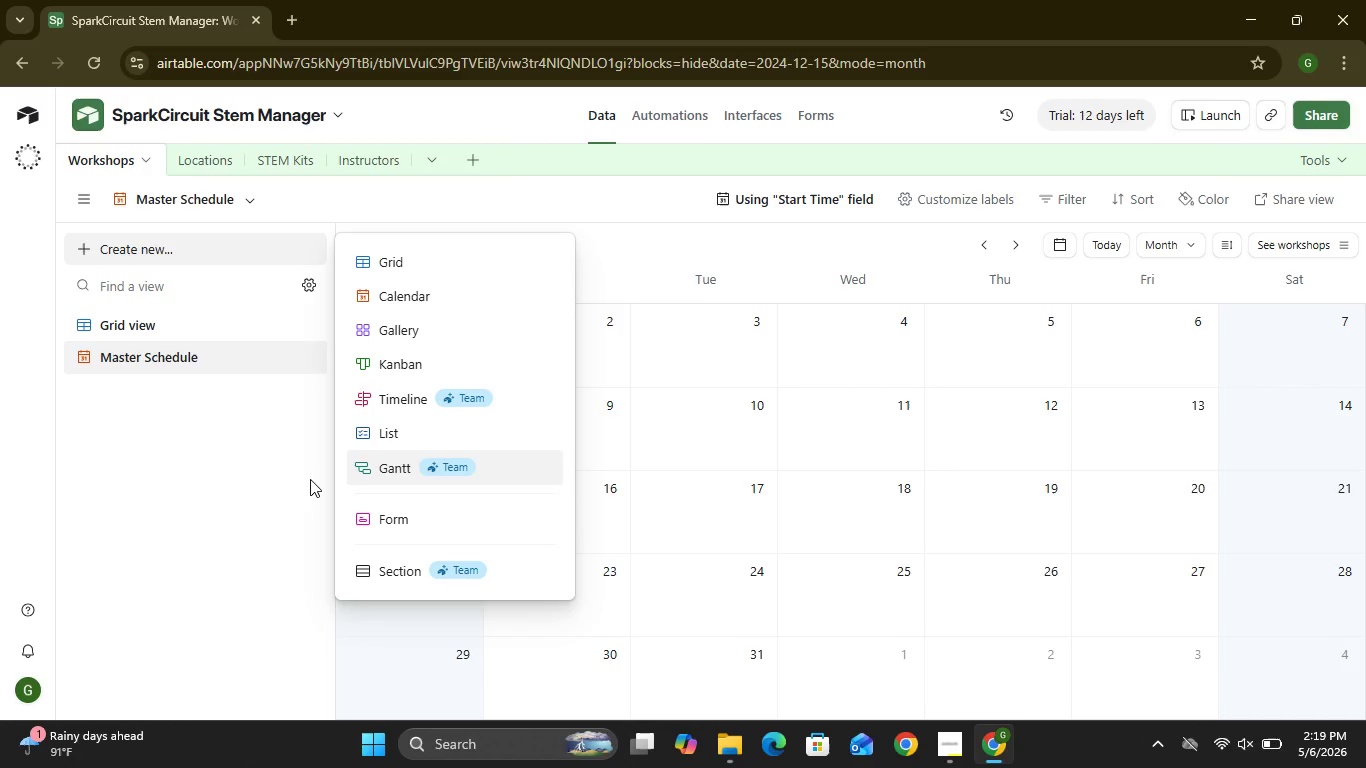 
left_click([207, 451])
 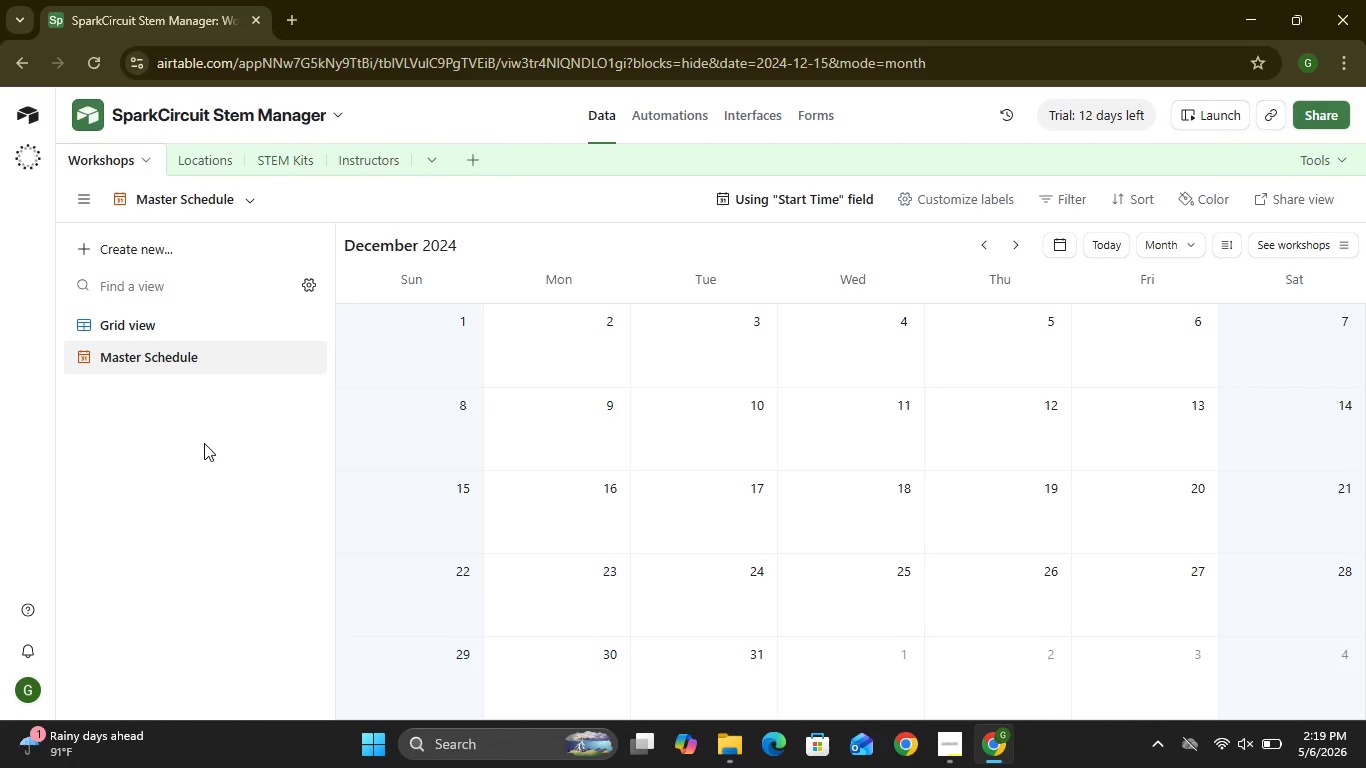 
left_click([147, 247])
 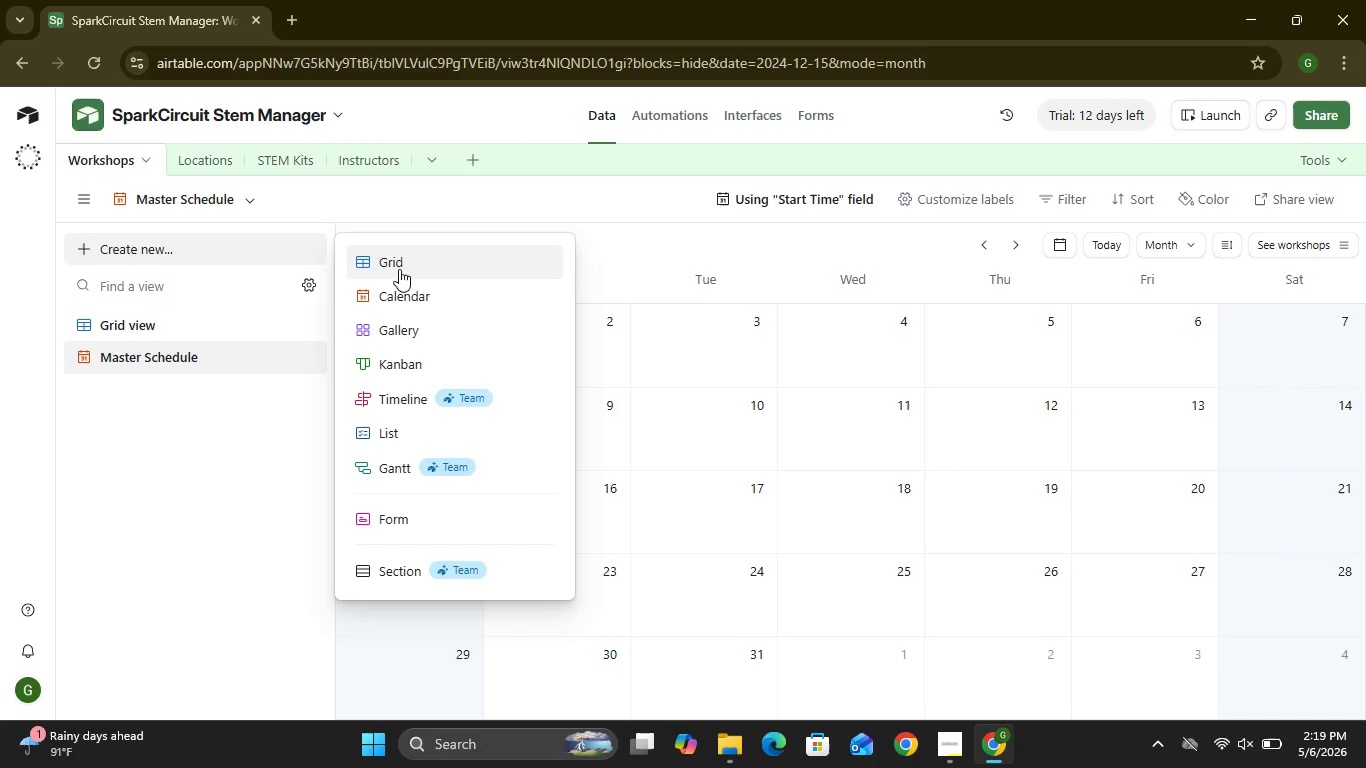 
left_click([399, 269])
 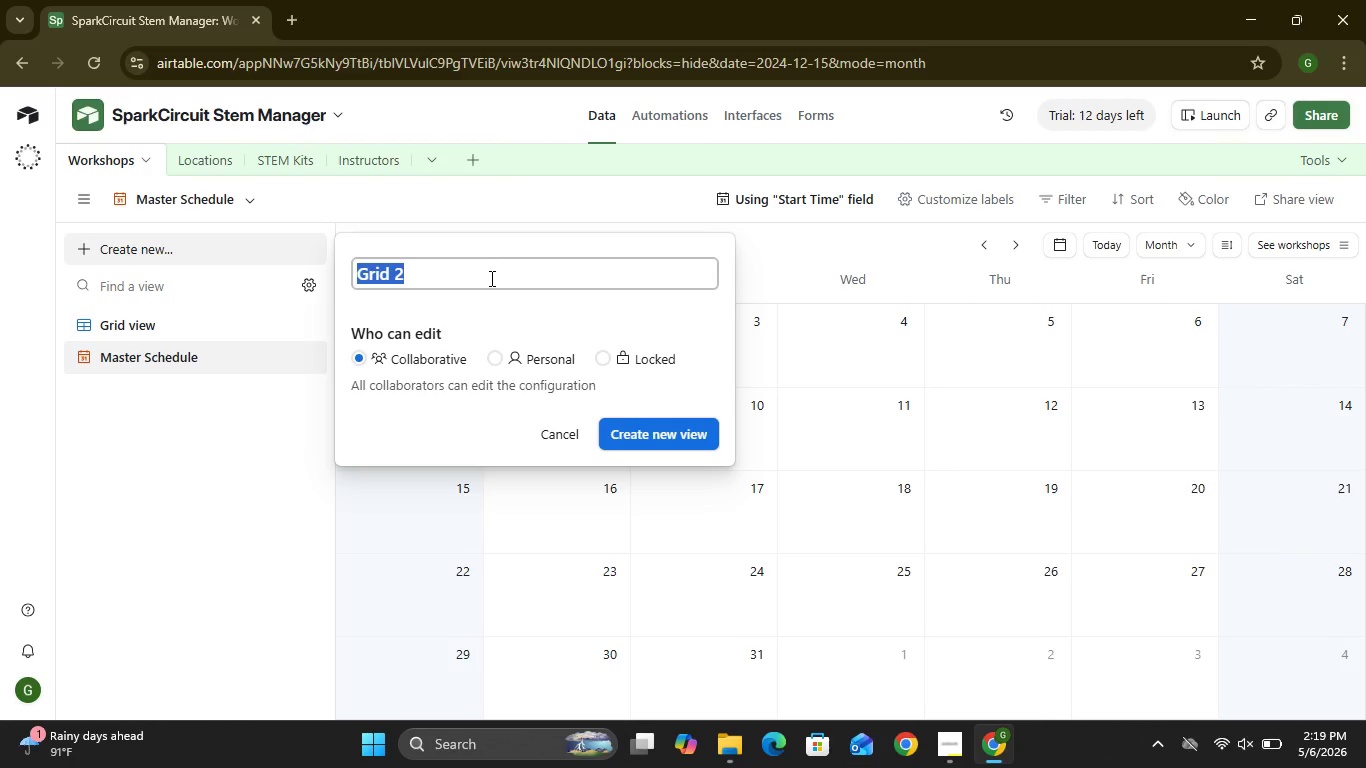 
wait(7.5)
 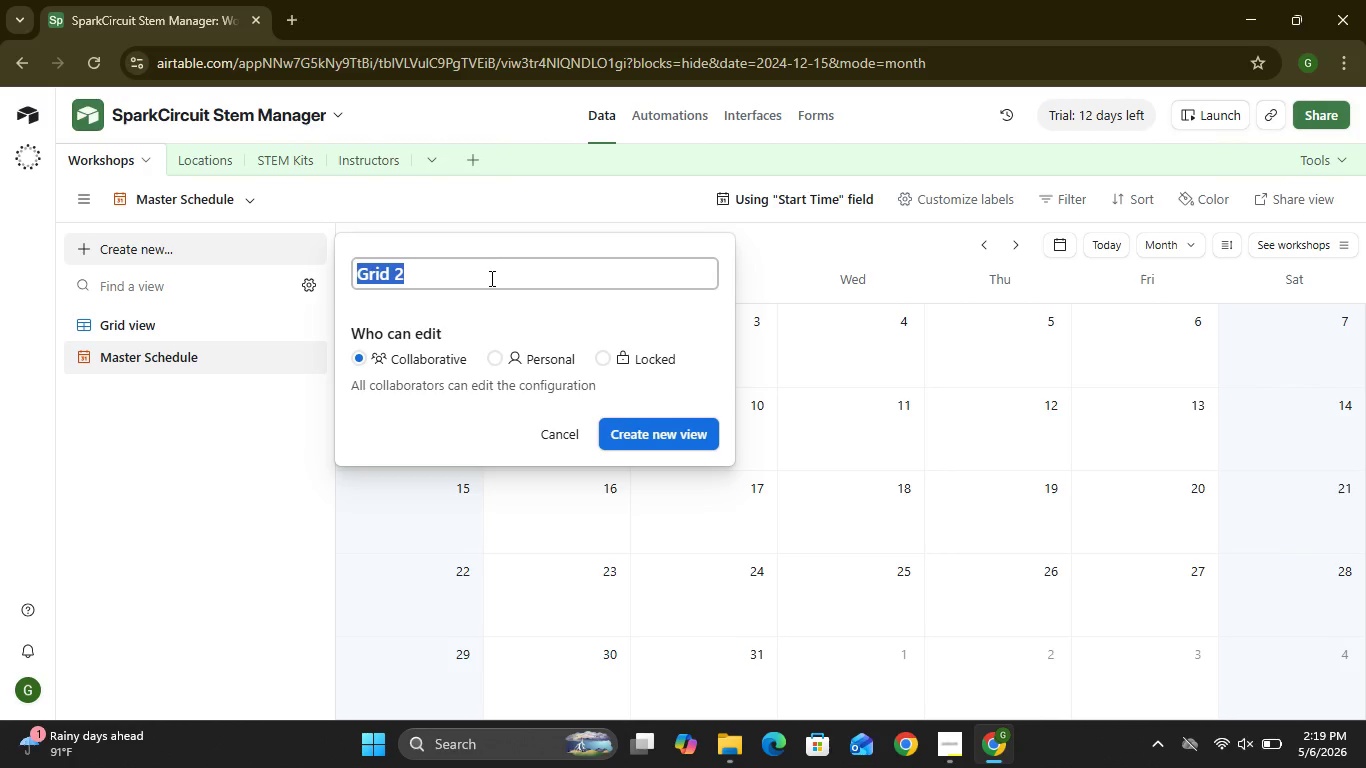 
type(Conflick)
key(Backspace)
type(ts)
 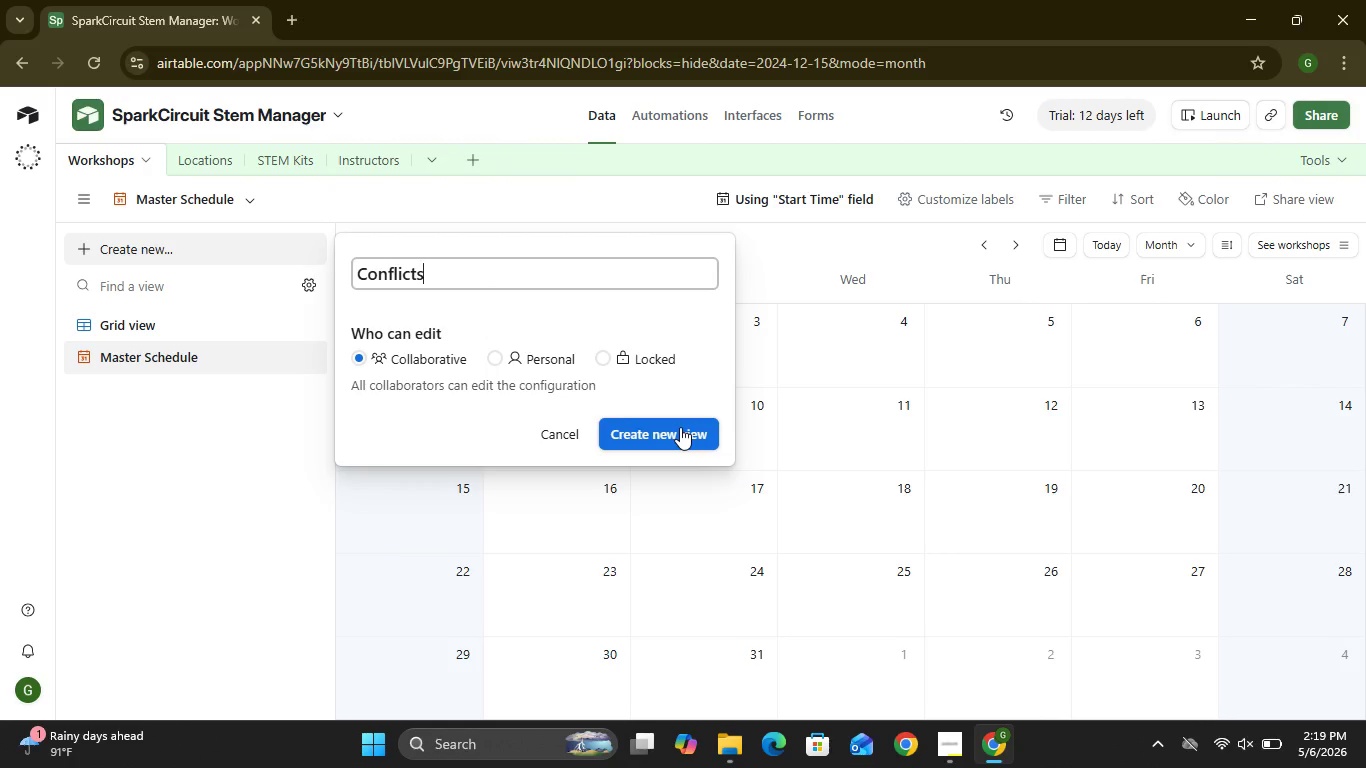 
left_click([680, 427])
 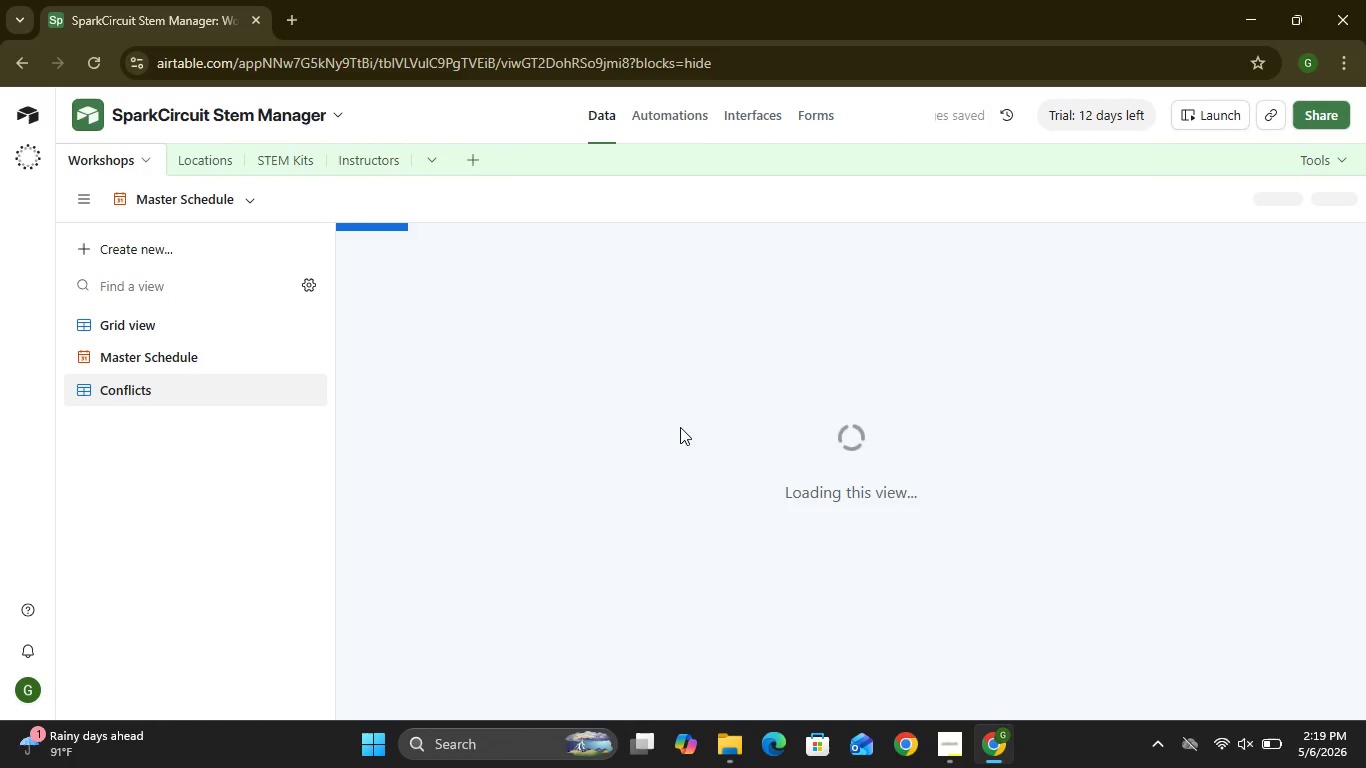 
wait(9.08)
 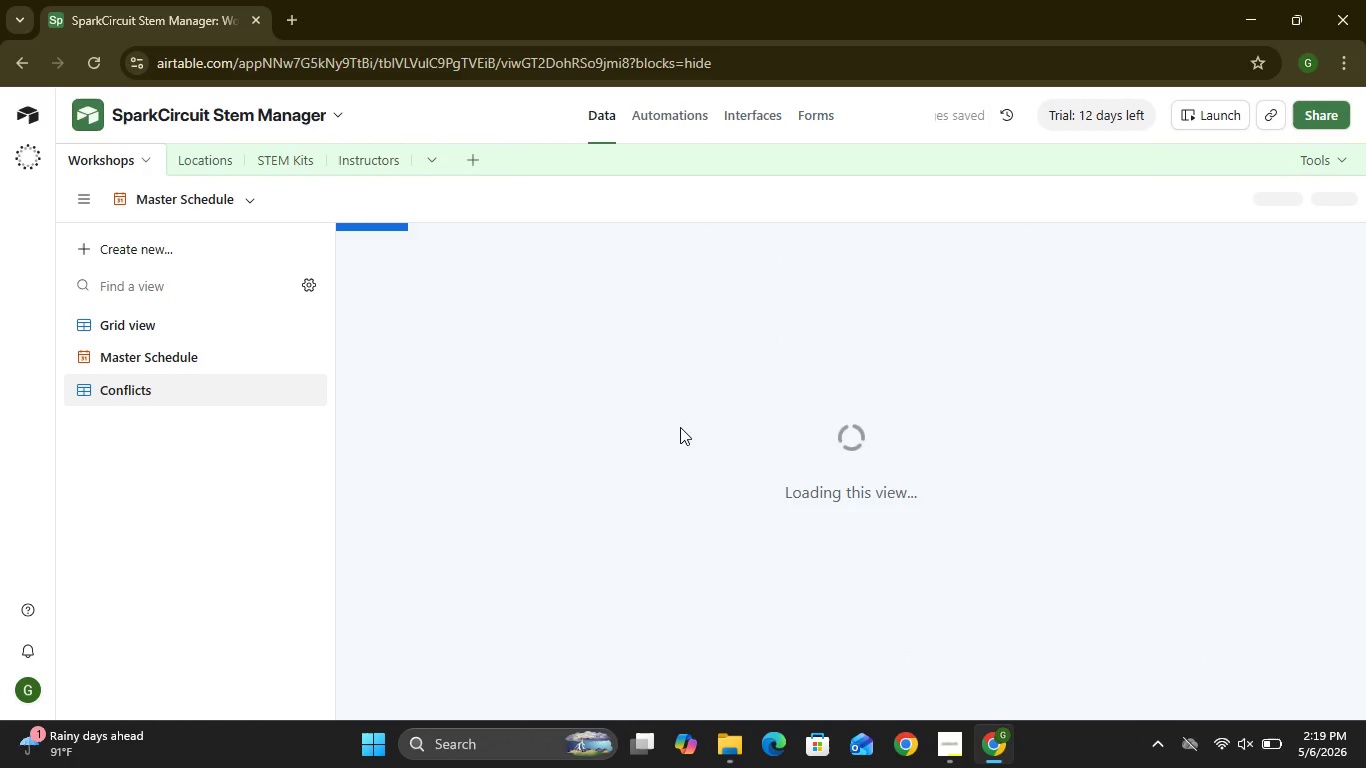 
left_click([907, 195])
 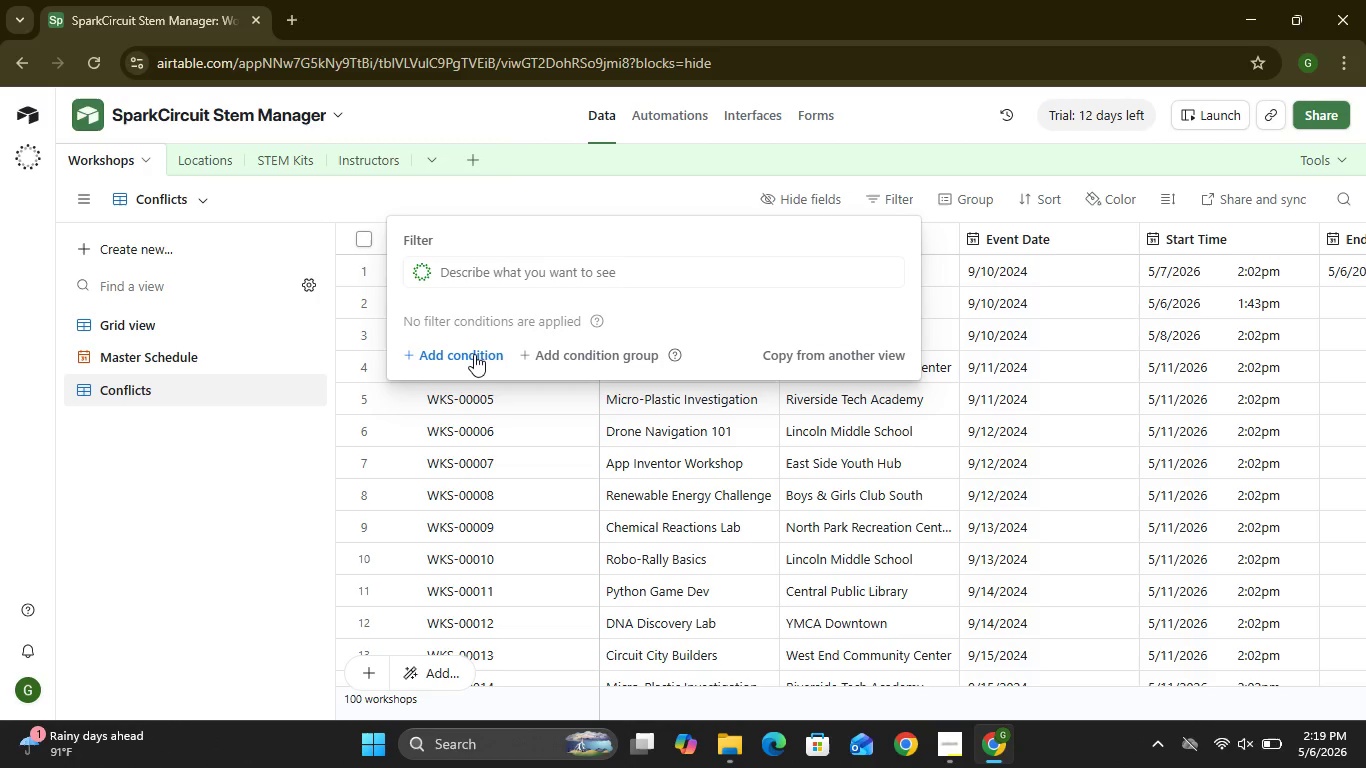 
left_click([474, 354])
 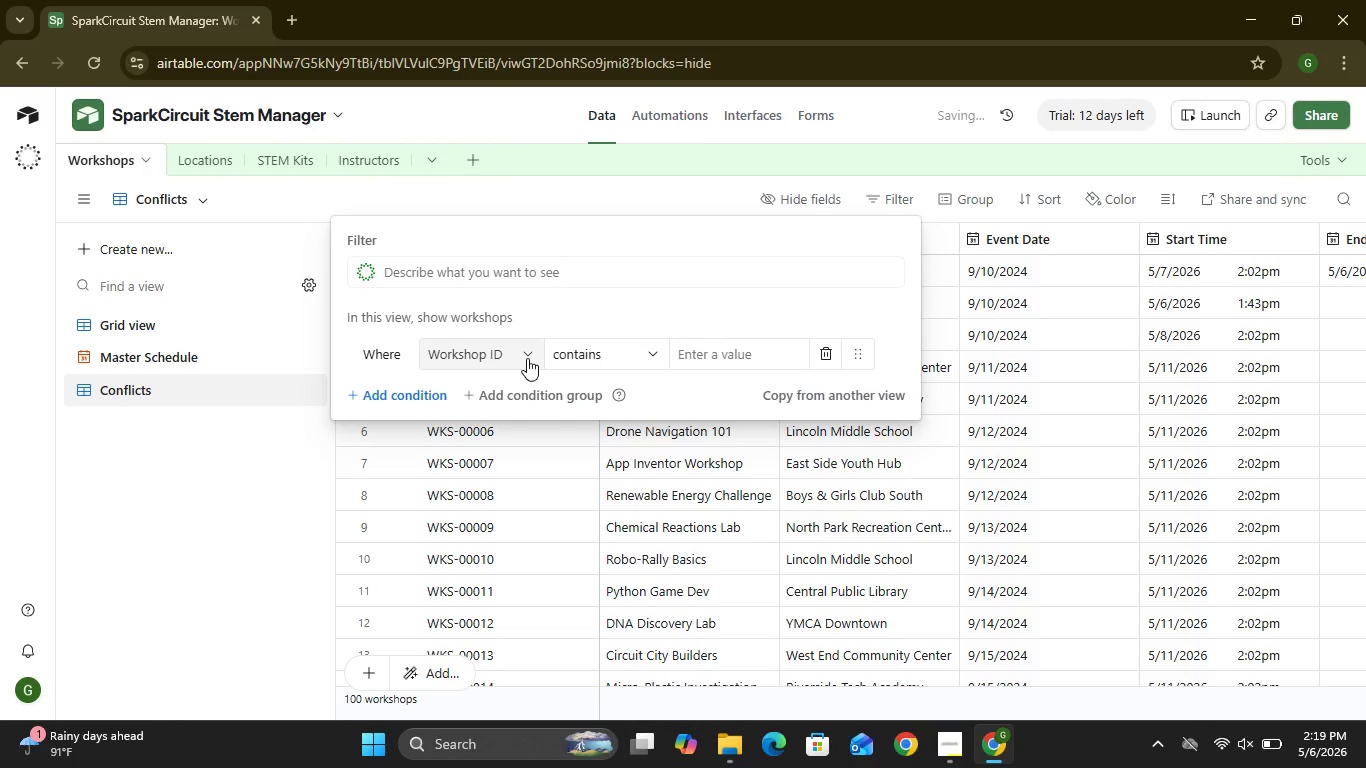 
left_click([527, 358])
 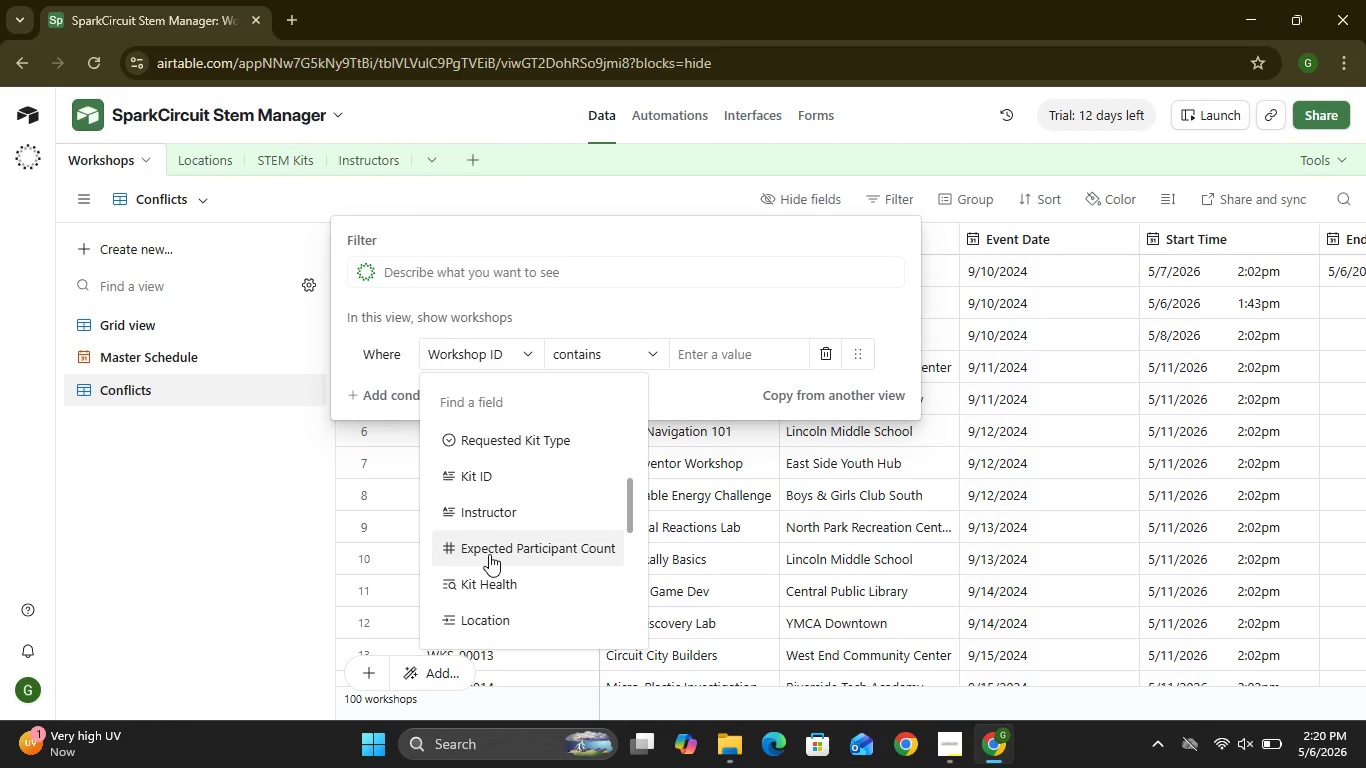 
wait(11.42)
 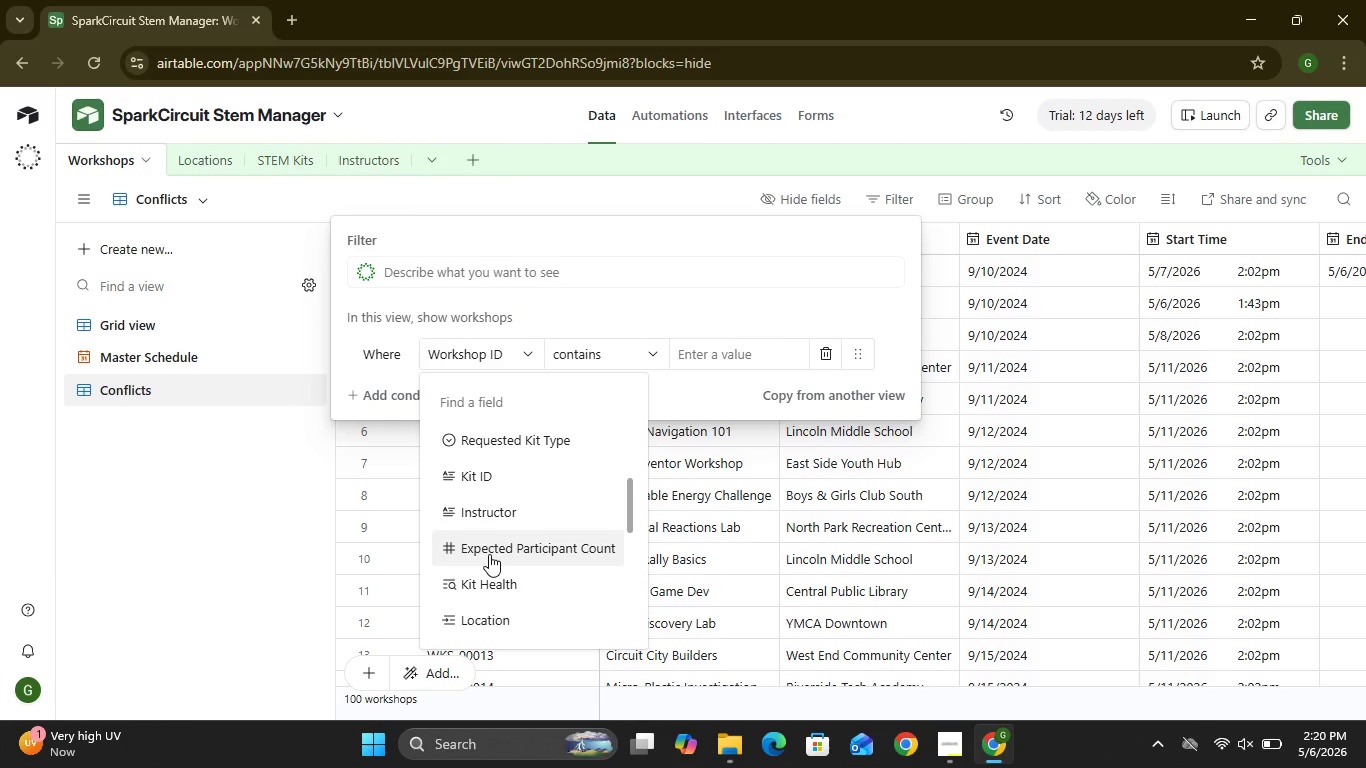 
left_click([490, 616])
 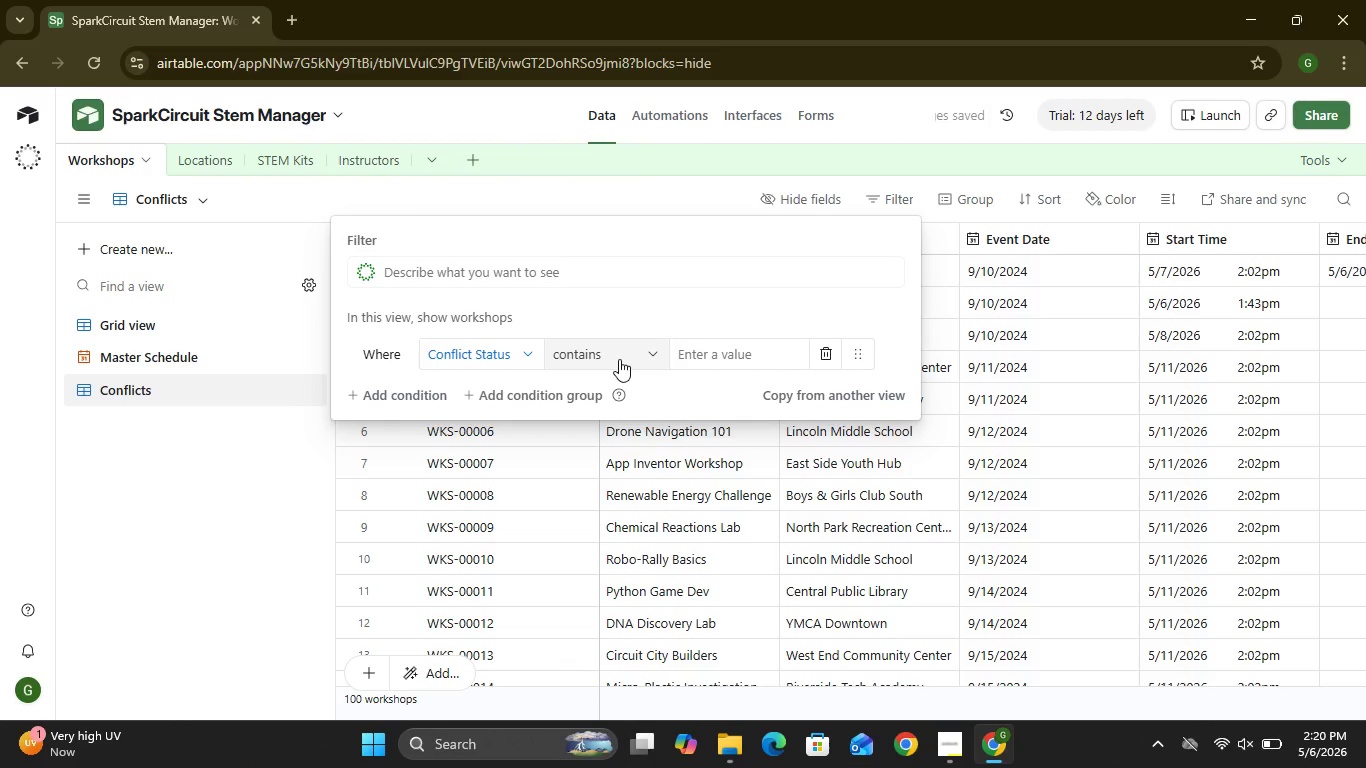 
left_click([647, 358])
 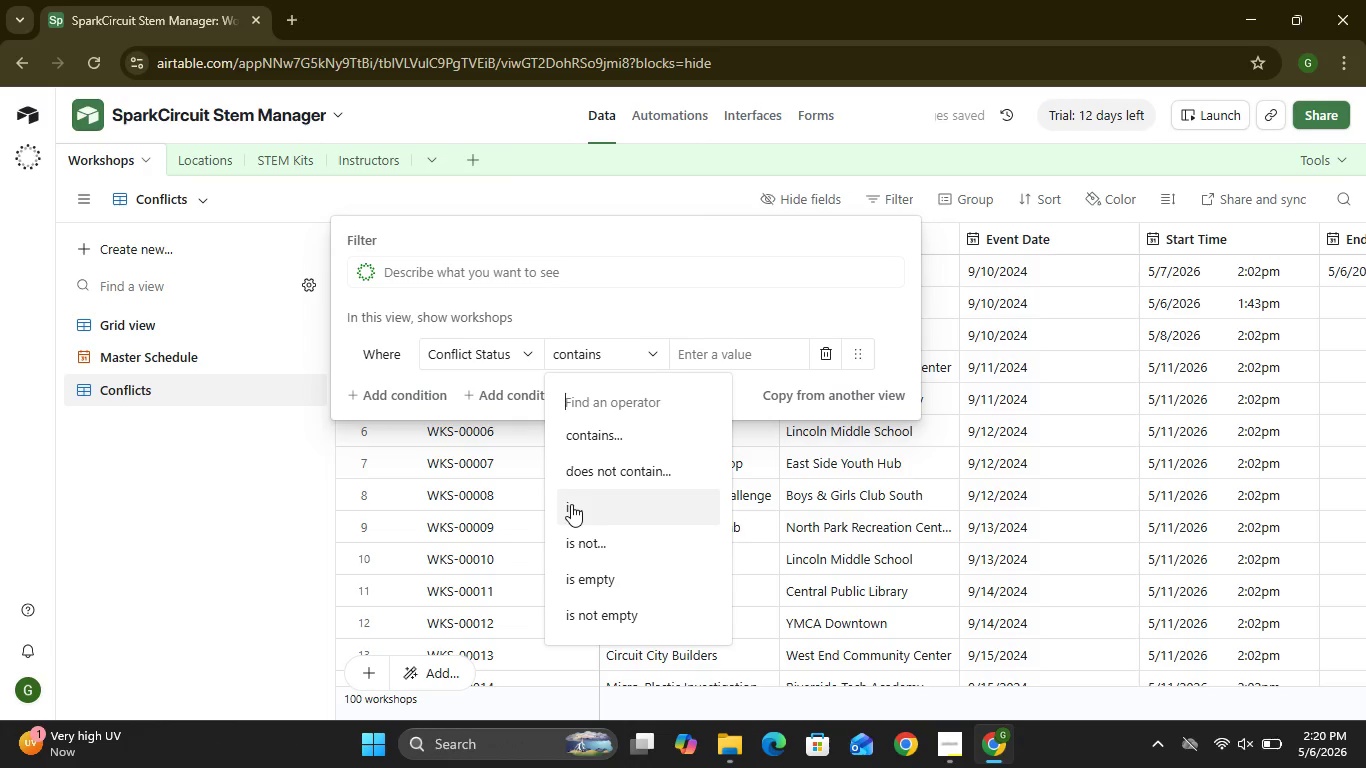 
left_click([571, 504])
 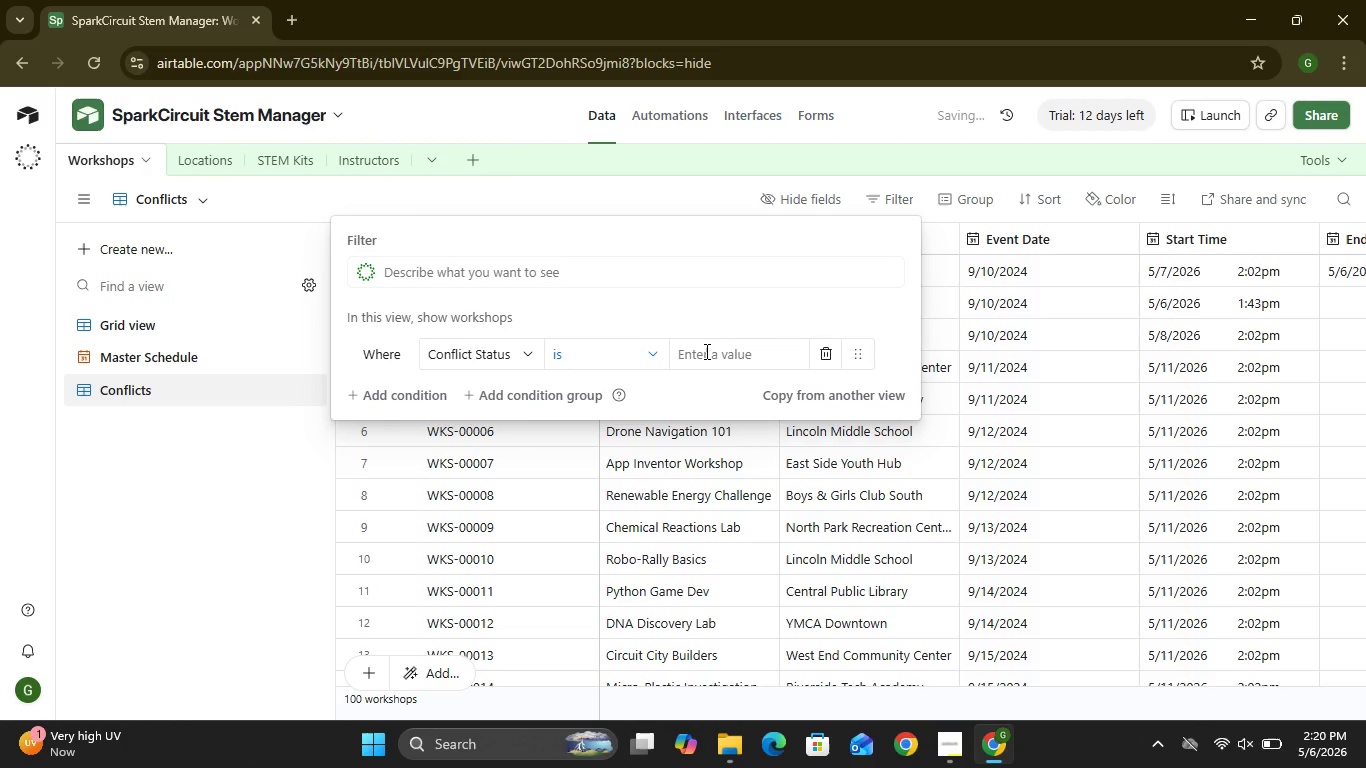 
left_click([705, 351])
 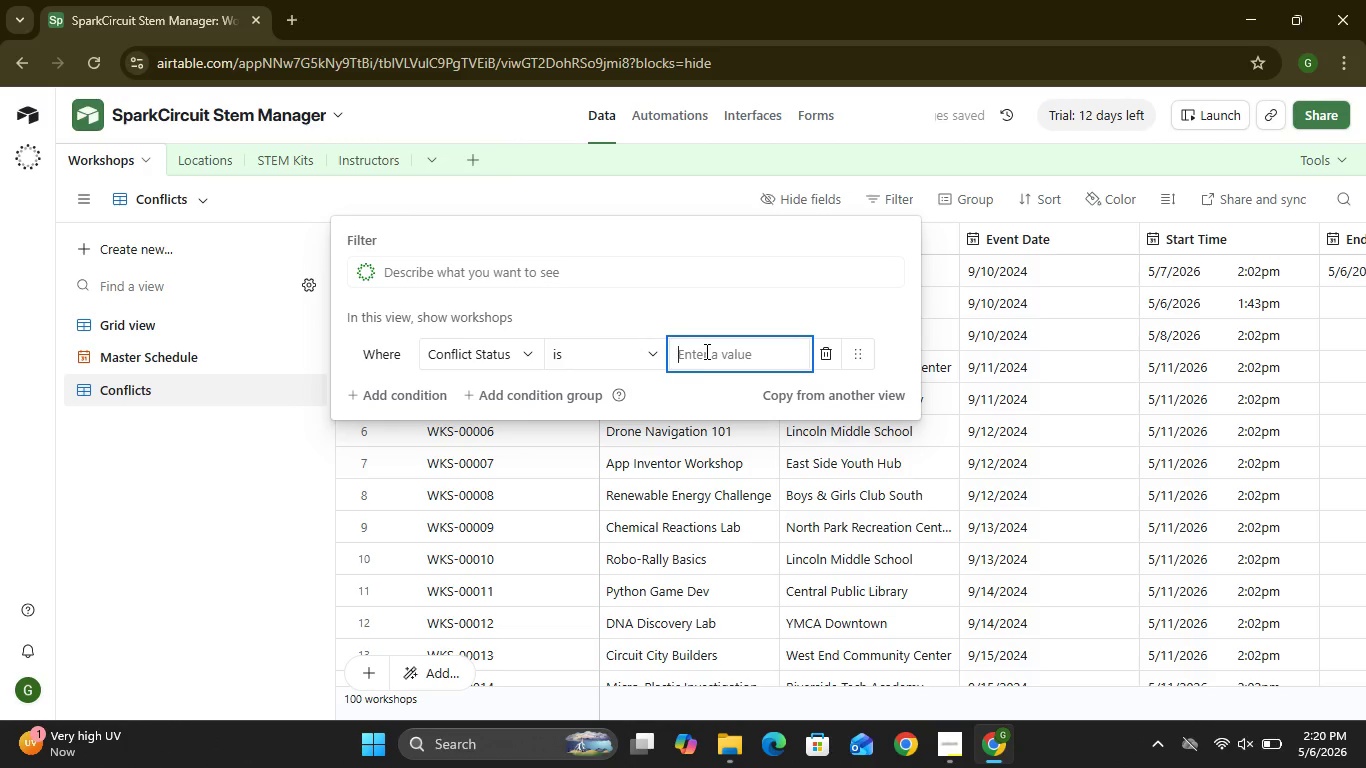 
type(Conflict)
 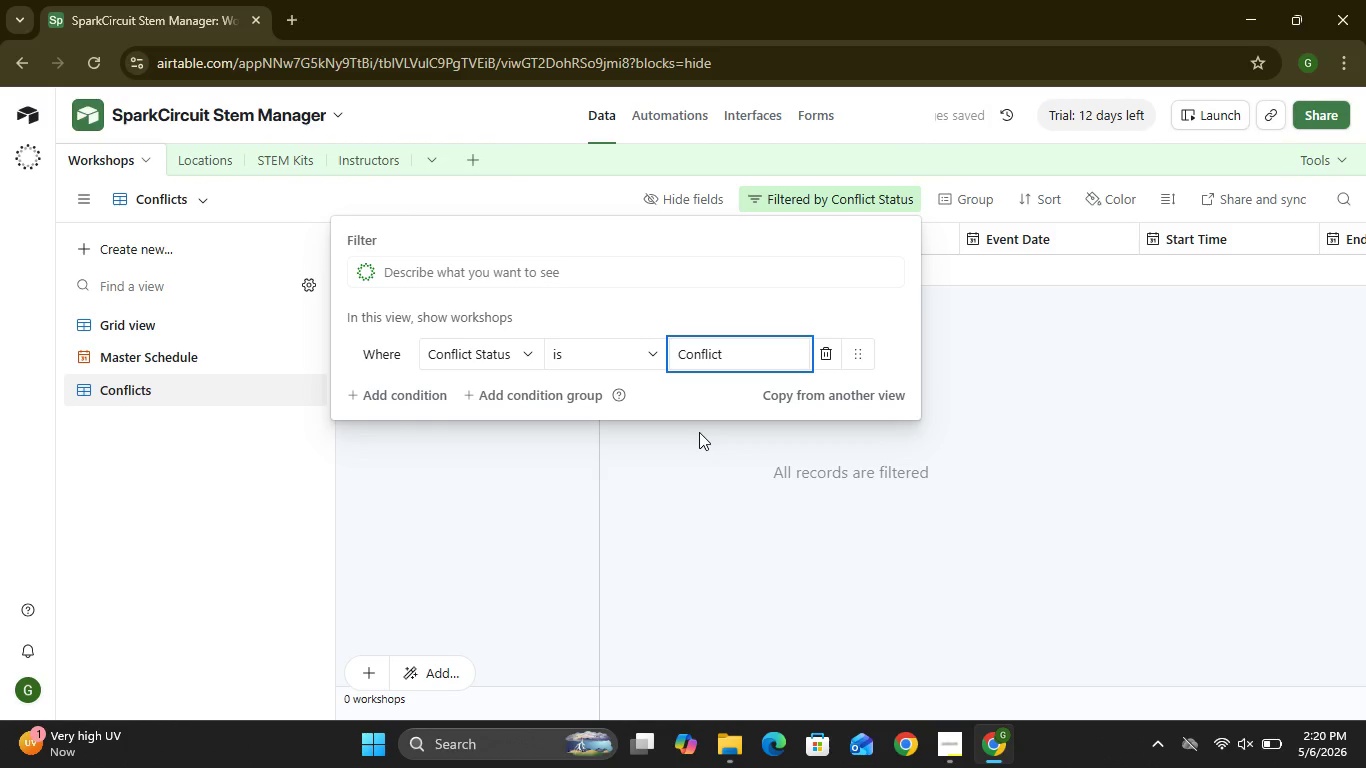 
left_click([699, 432])
 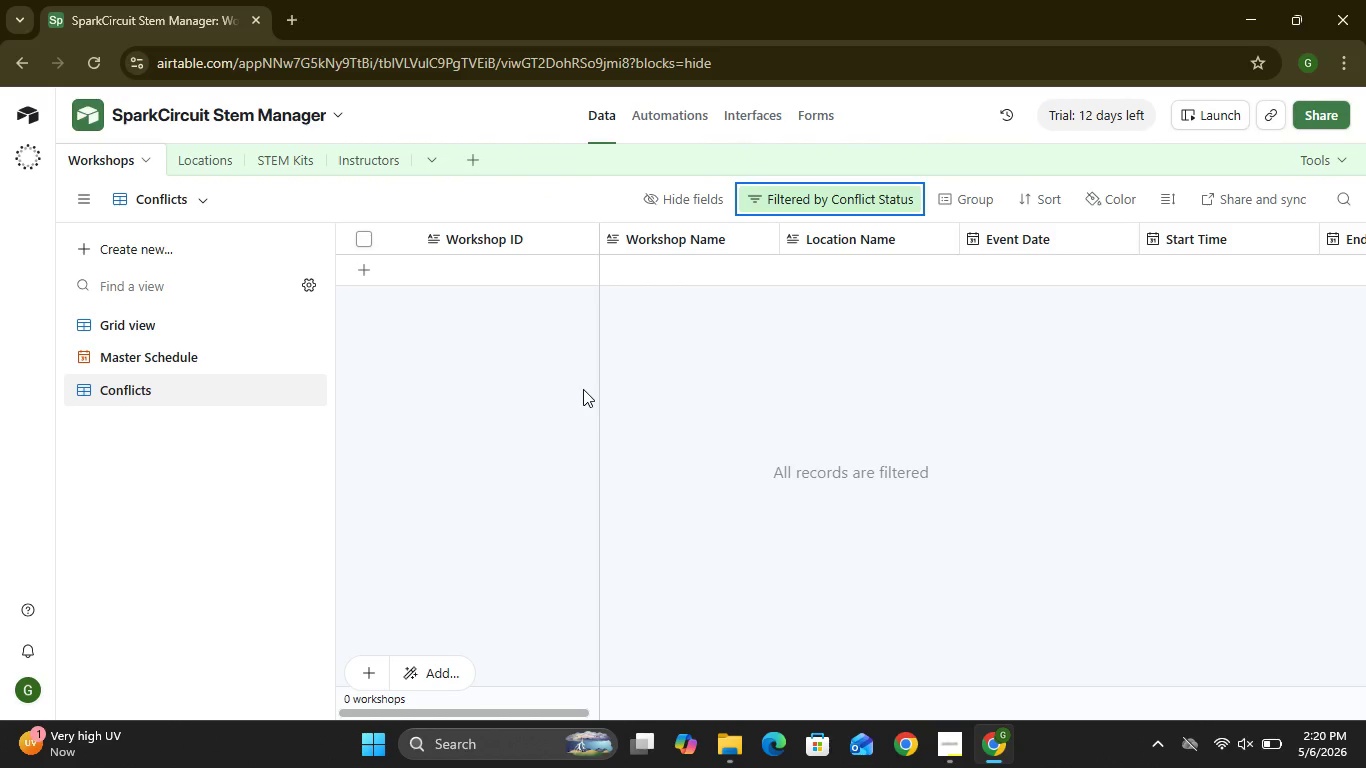 
wait(7.75)
 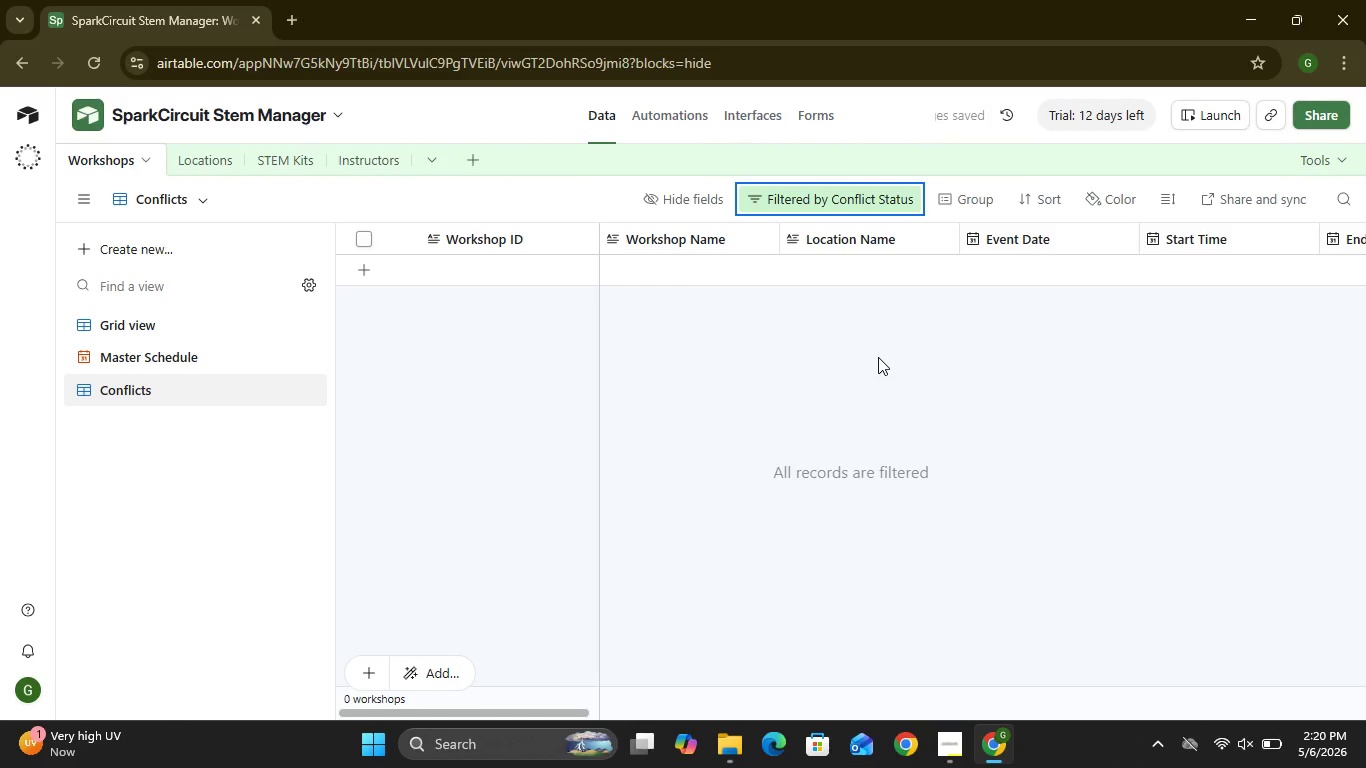 
left_click([144, 259])
 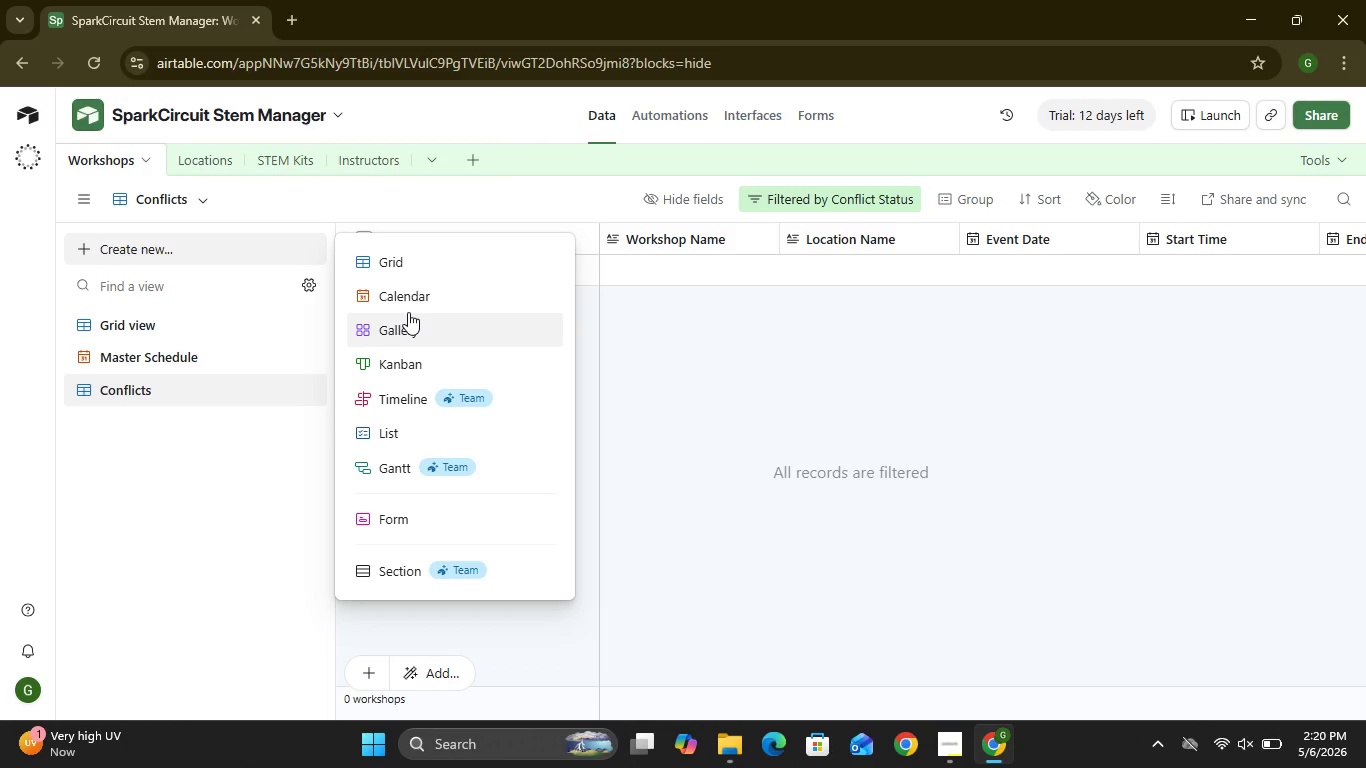 
left_click([404, 266])
 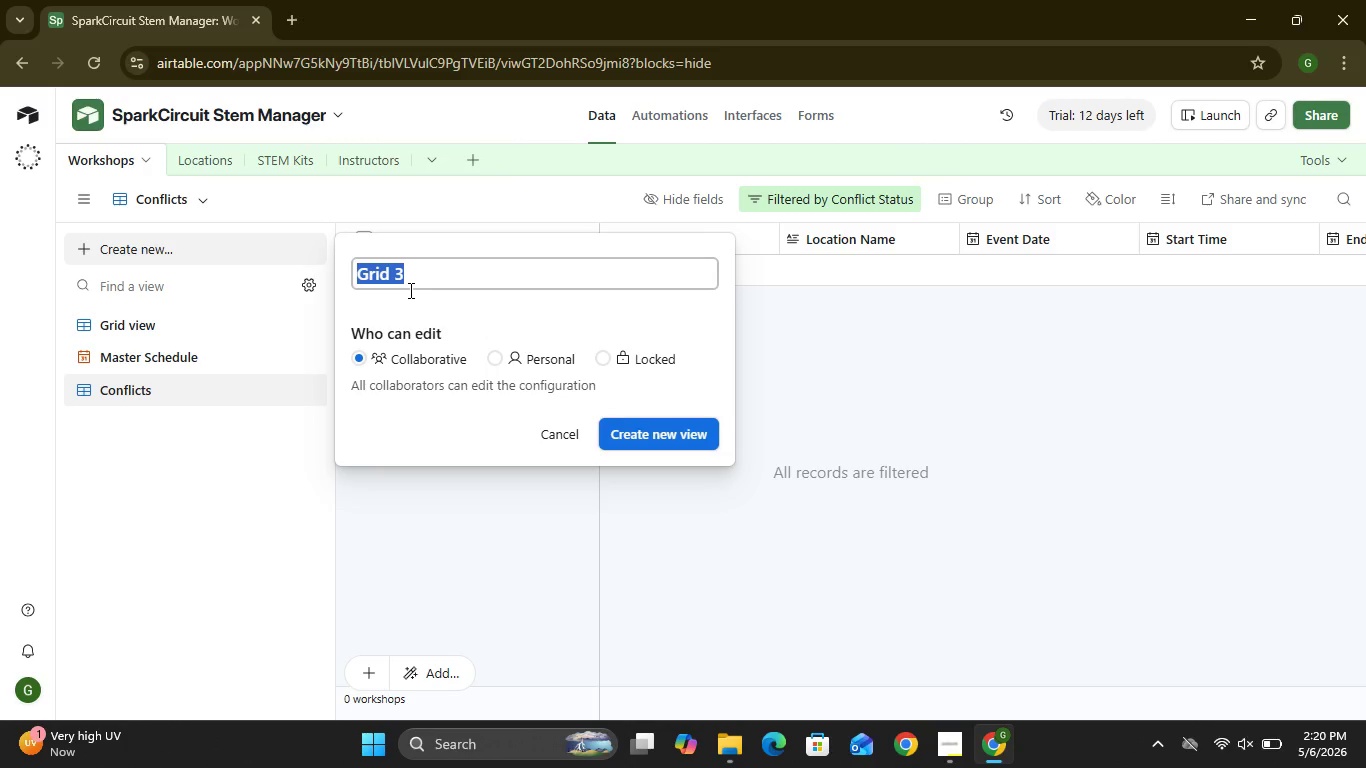 
wait(22.59)
 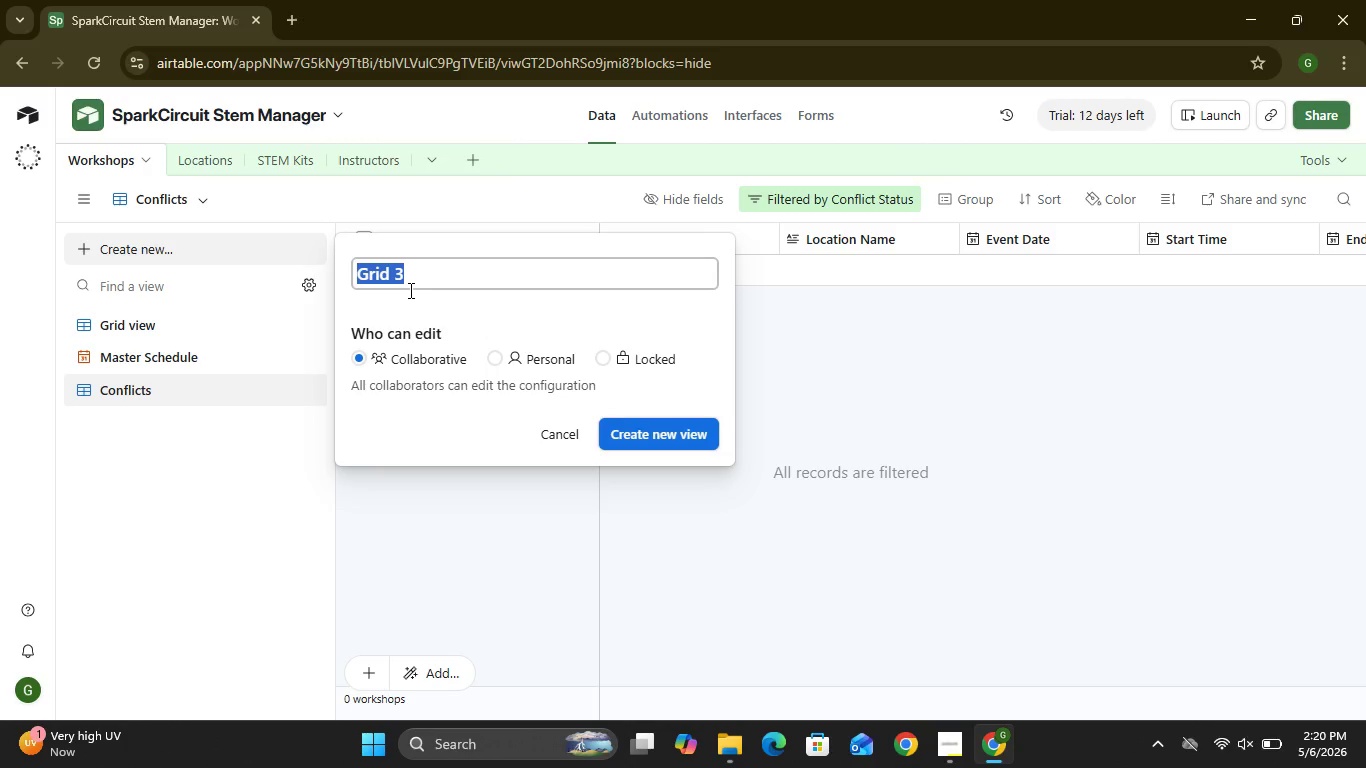 
type(Kit Issues)
 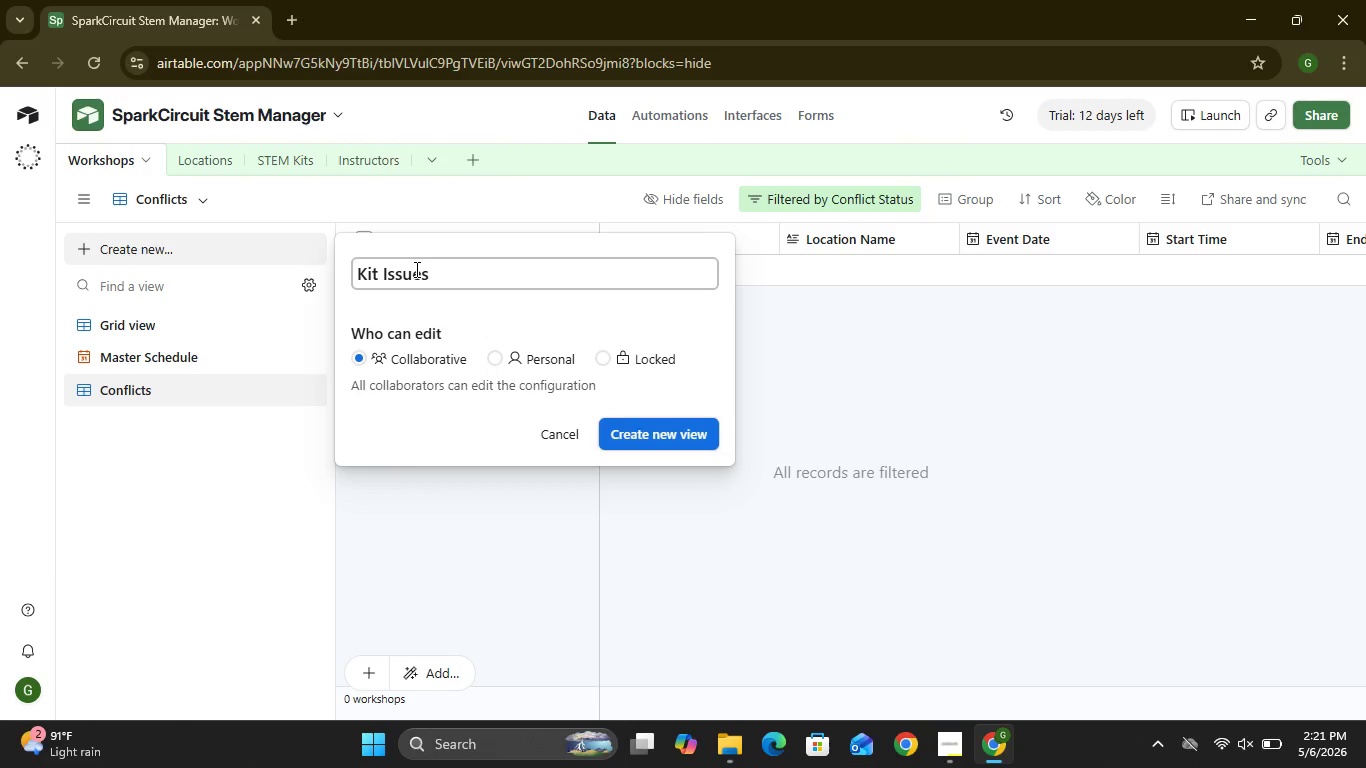 
left_click([632, 428])
 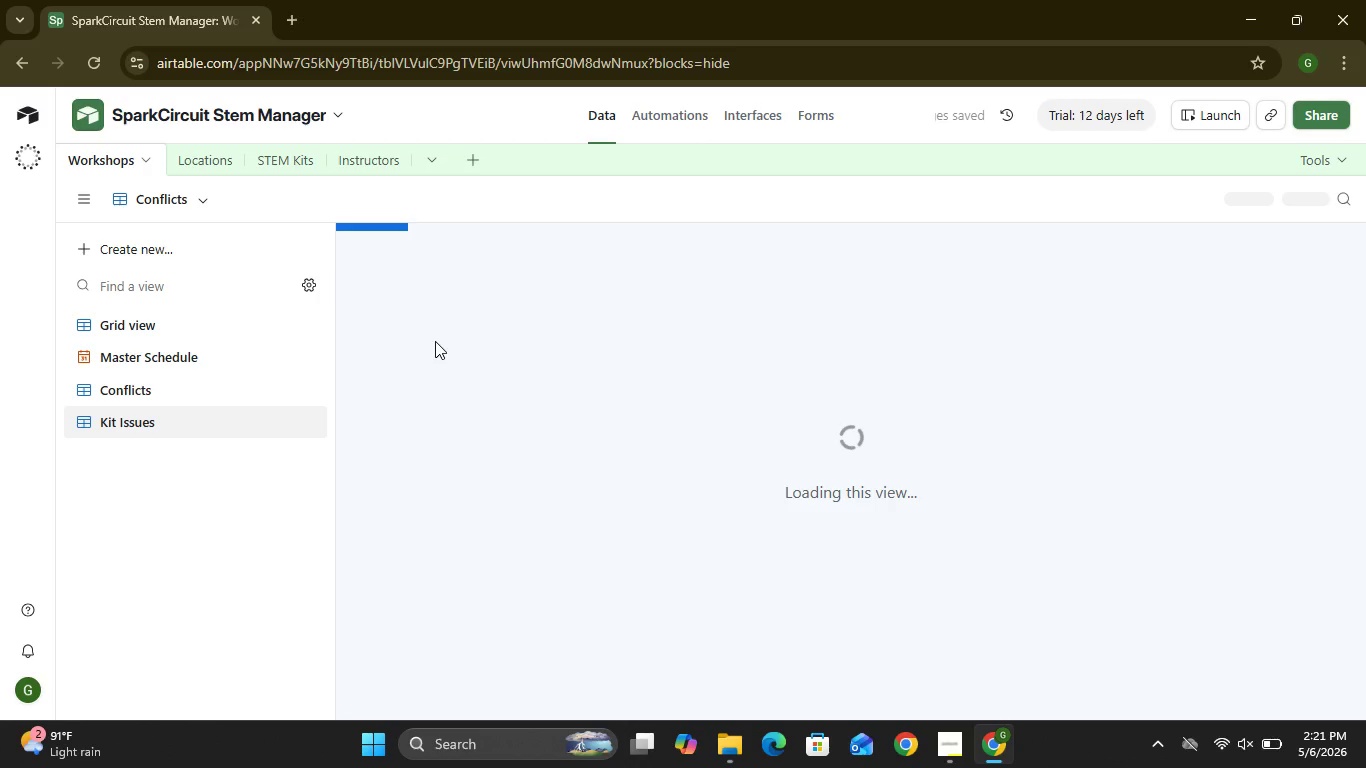 
wait(11.25)
 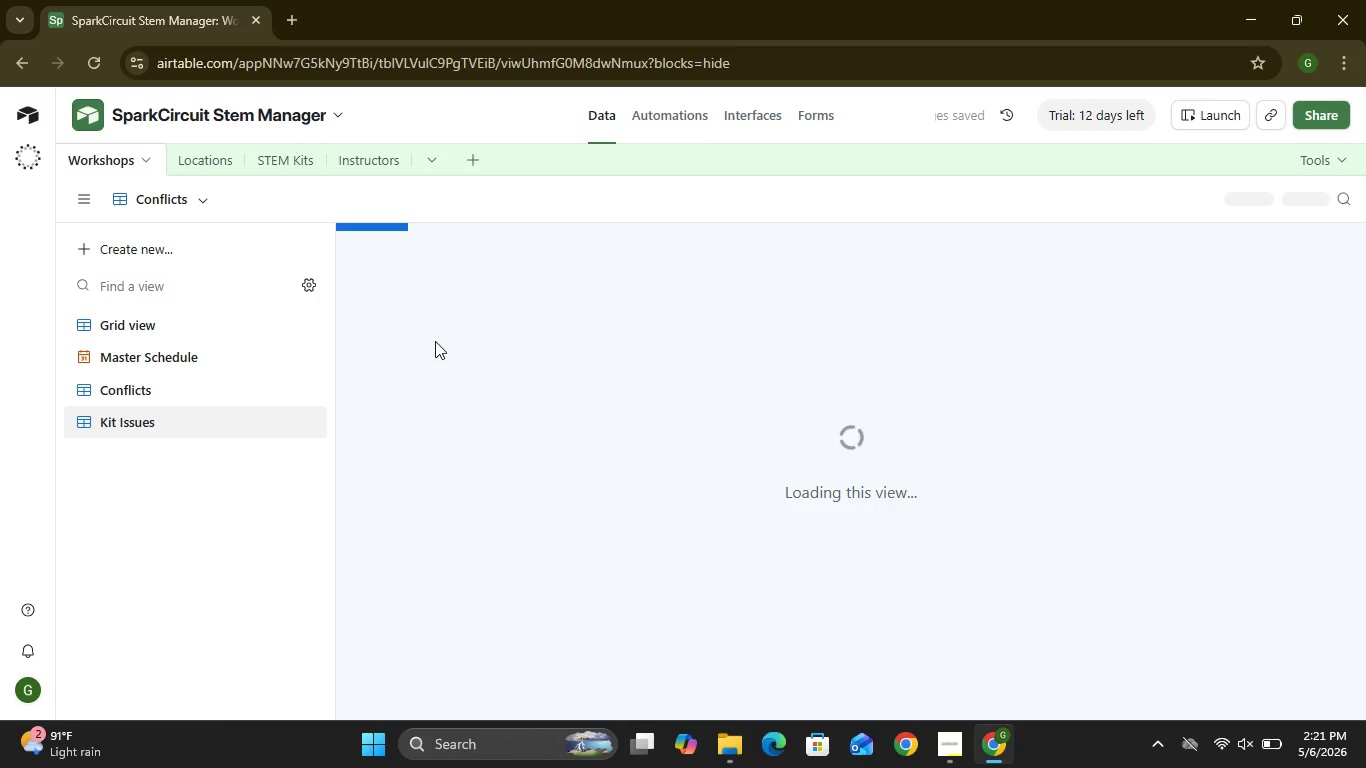 
left_click([882, 194])
 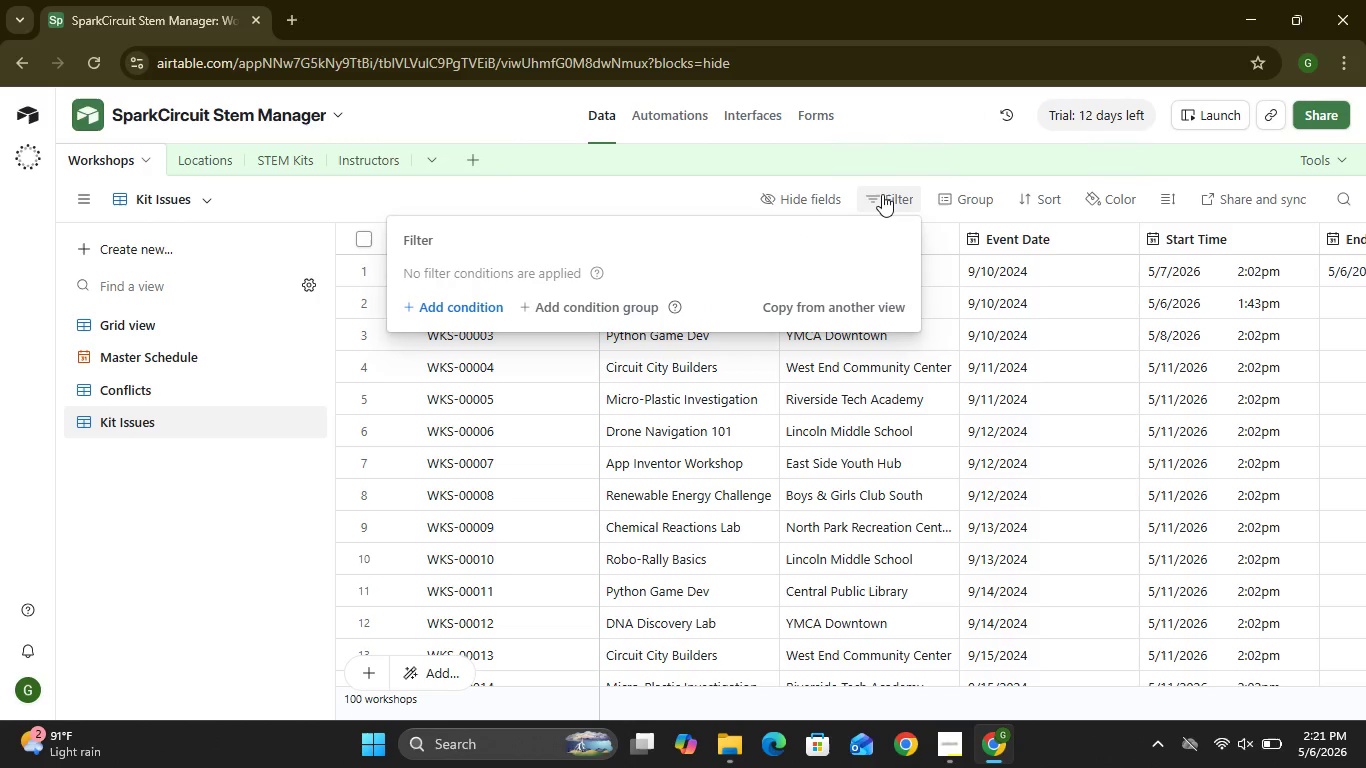 
left_click([434, 353])
 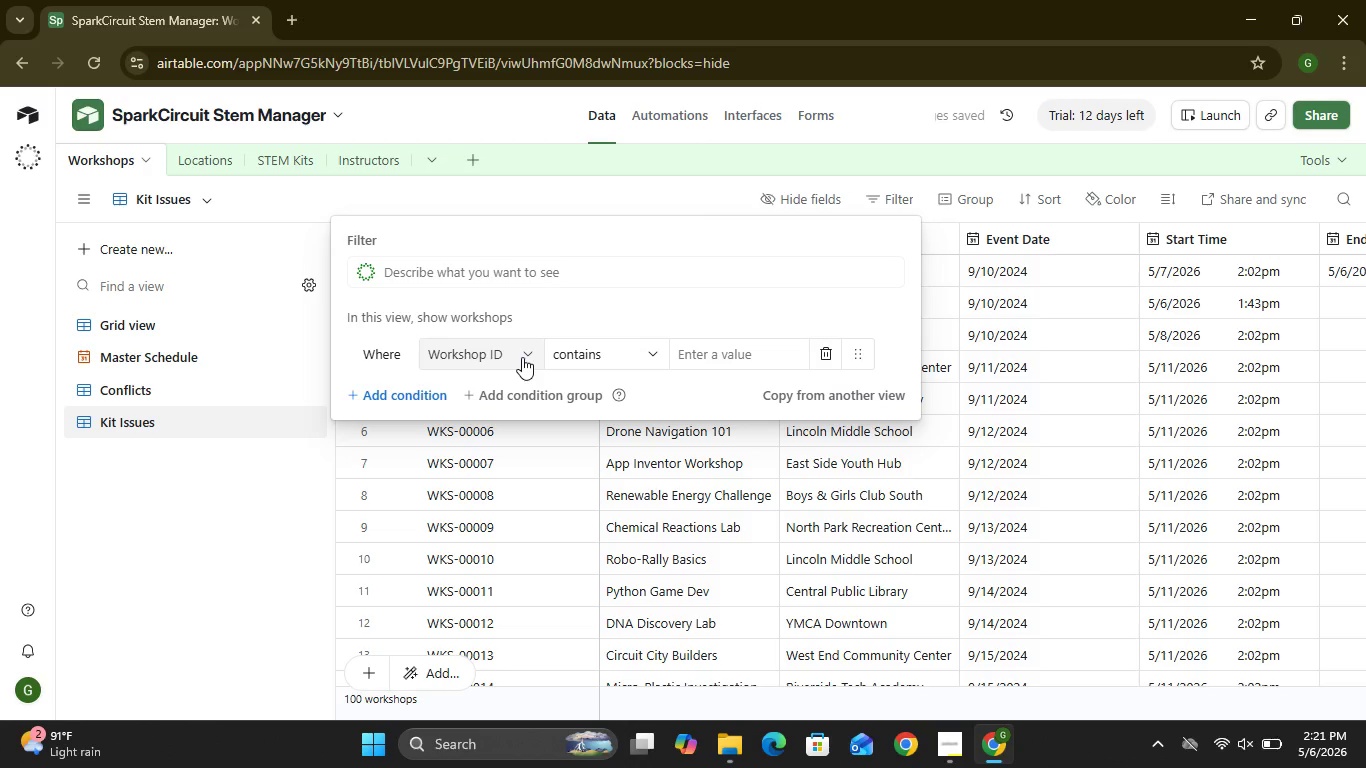 
left_click([522, 357])
 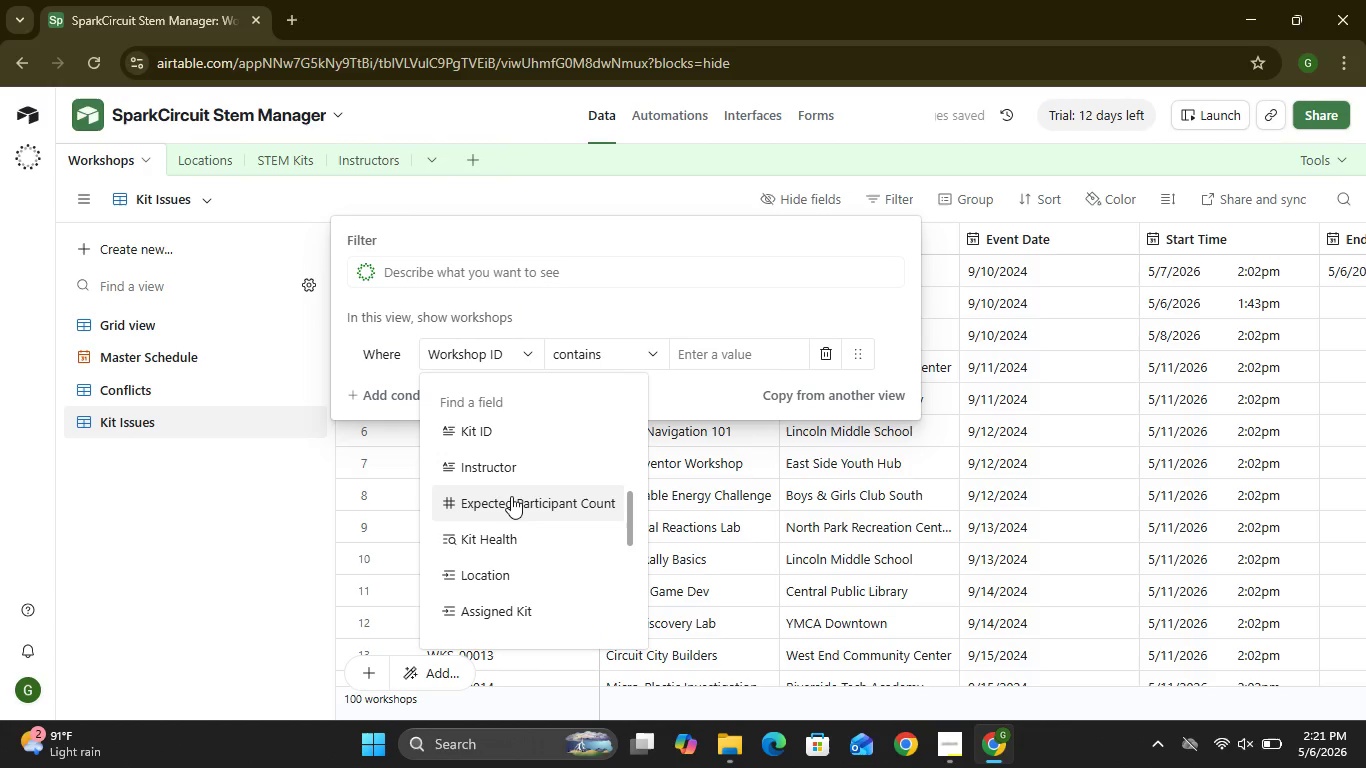 
left_click([489, 537])
 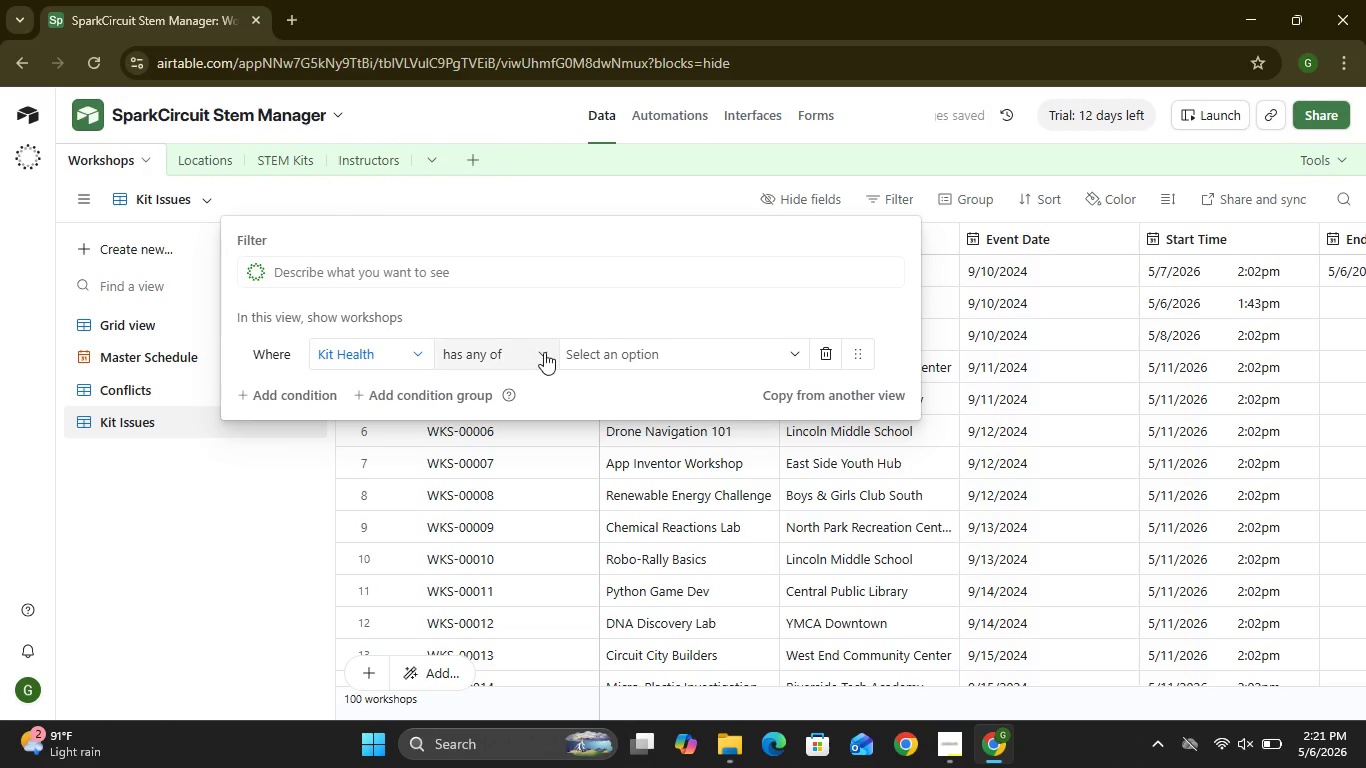 
left_click([544, 352])
 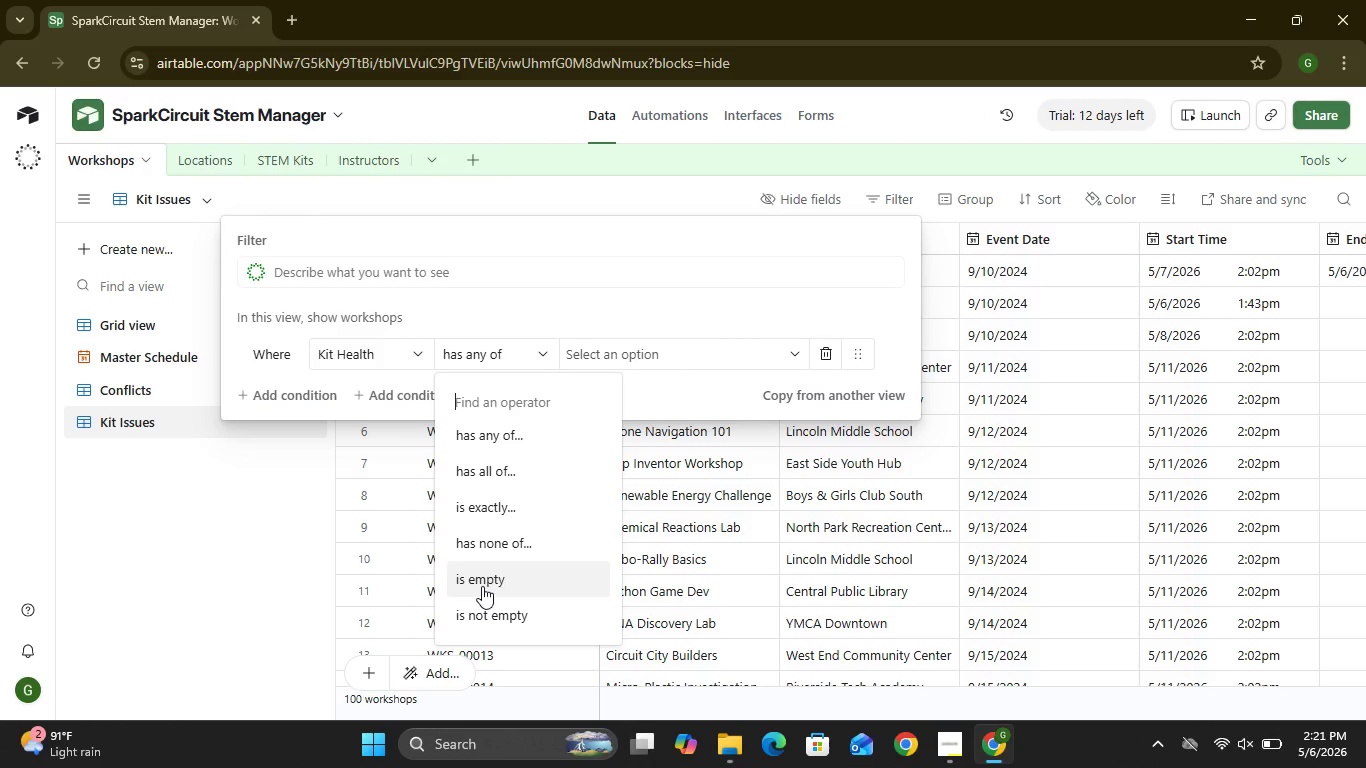 
wait(14.2)
 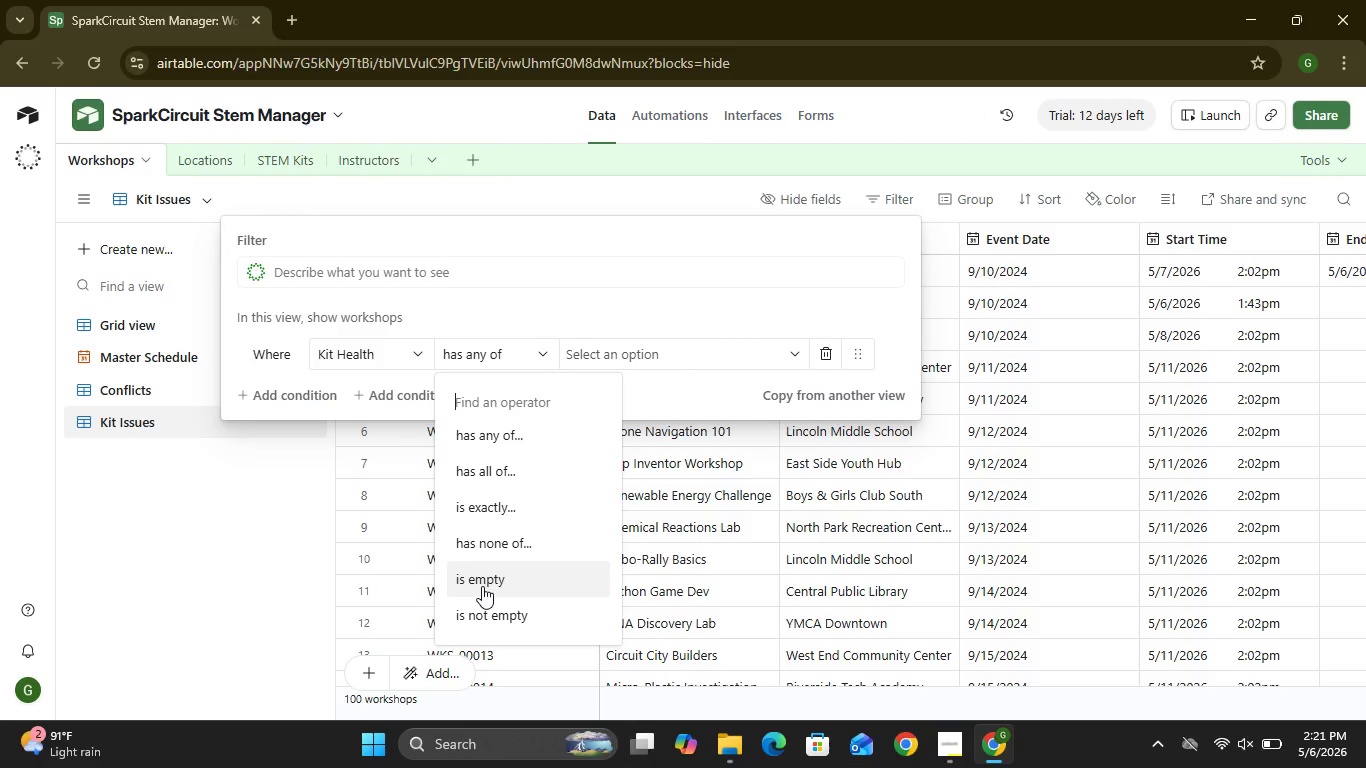 
left_click([481, 506])
 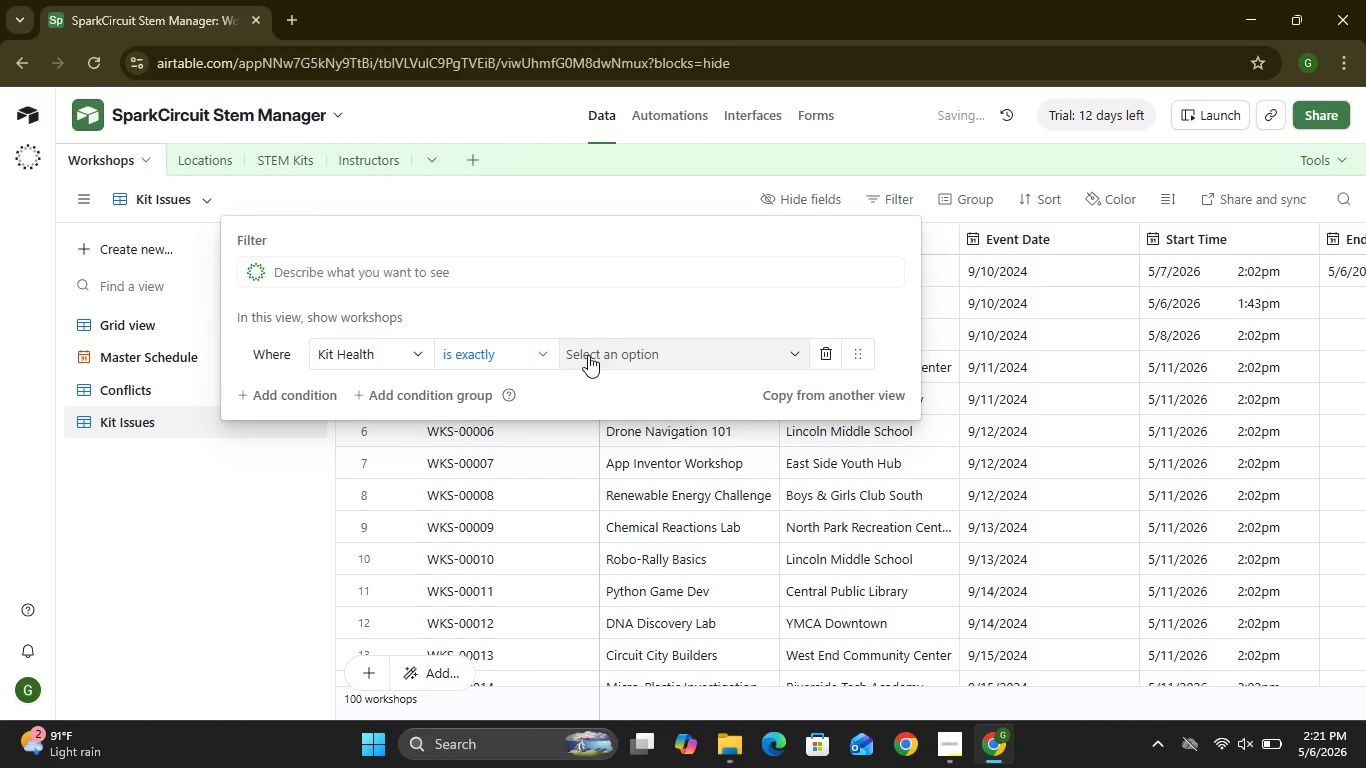 
left_click([588, 355])
 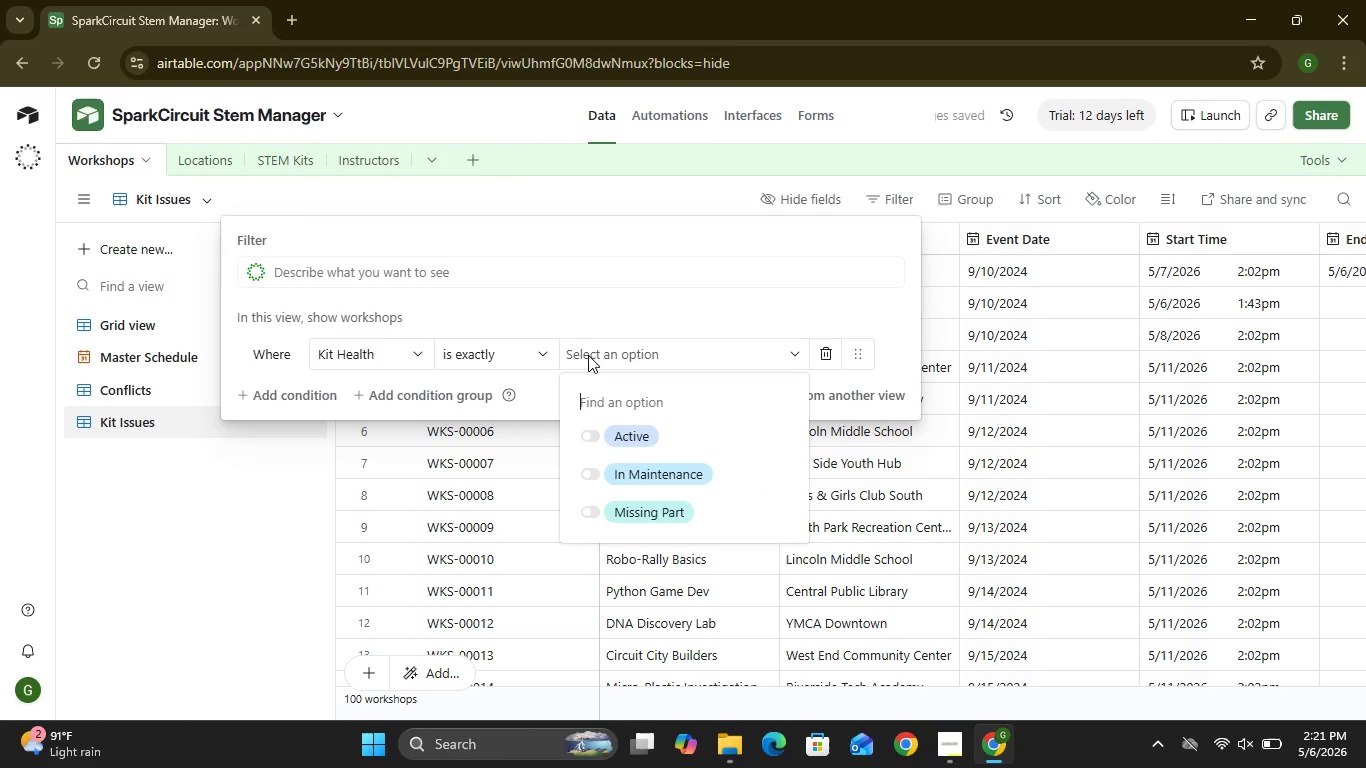 
key(Shift+E)
 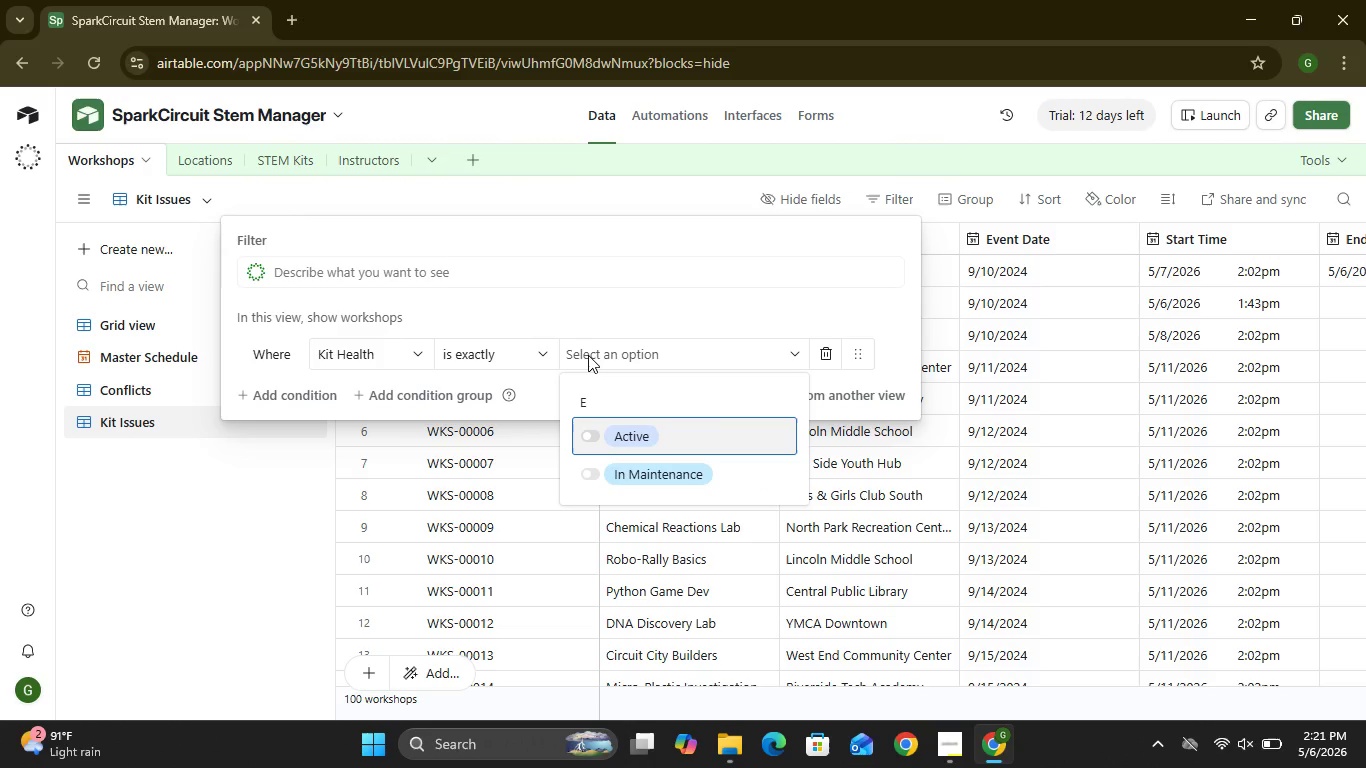 
key(Backspace)
 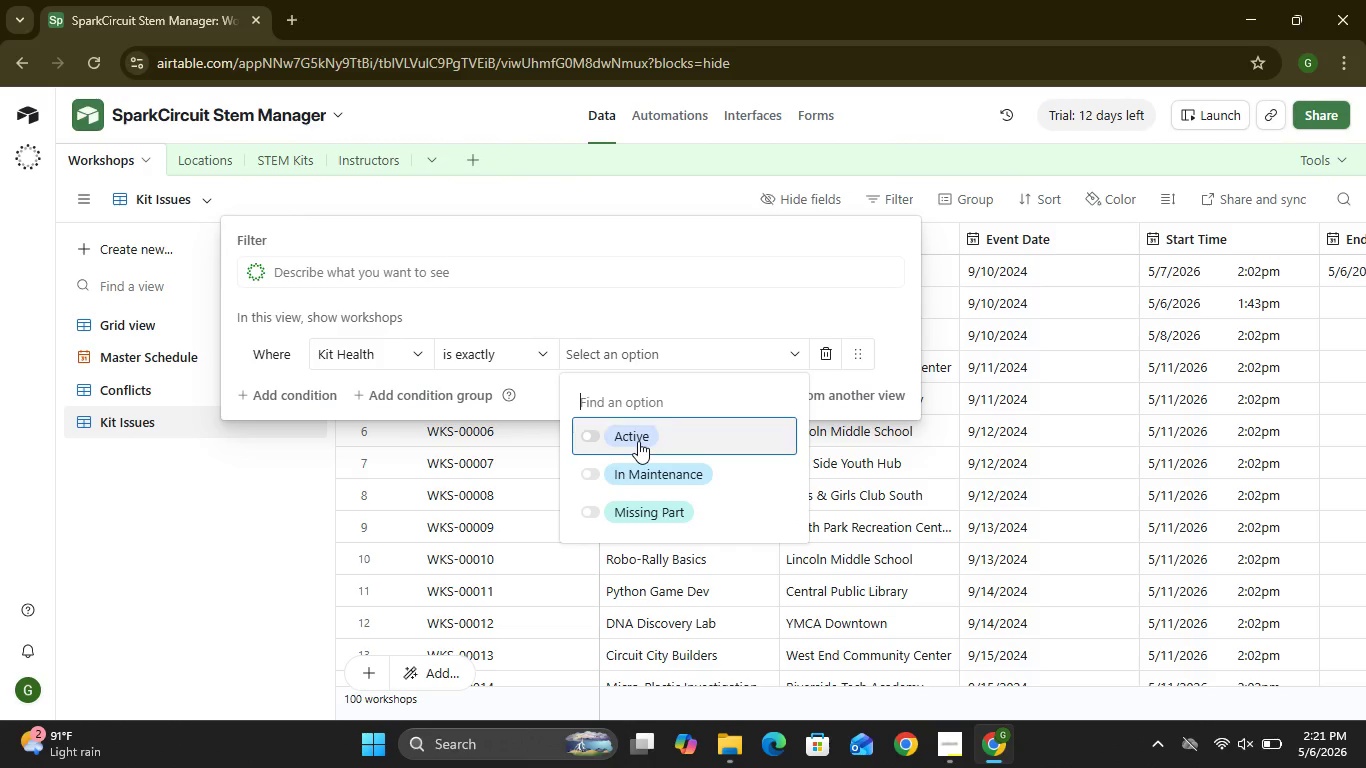 
left_click([638, 441])
 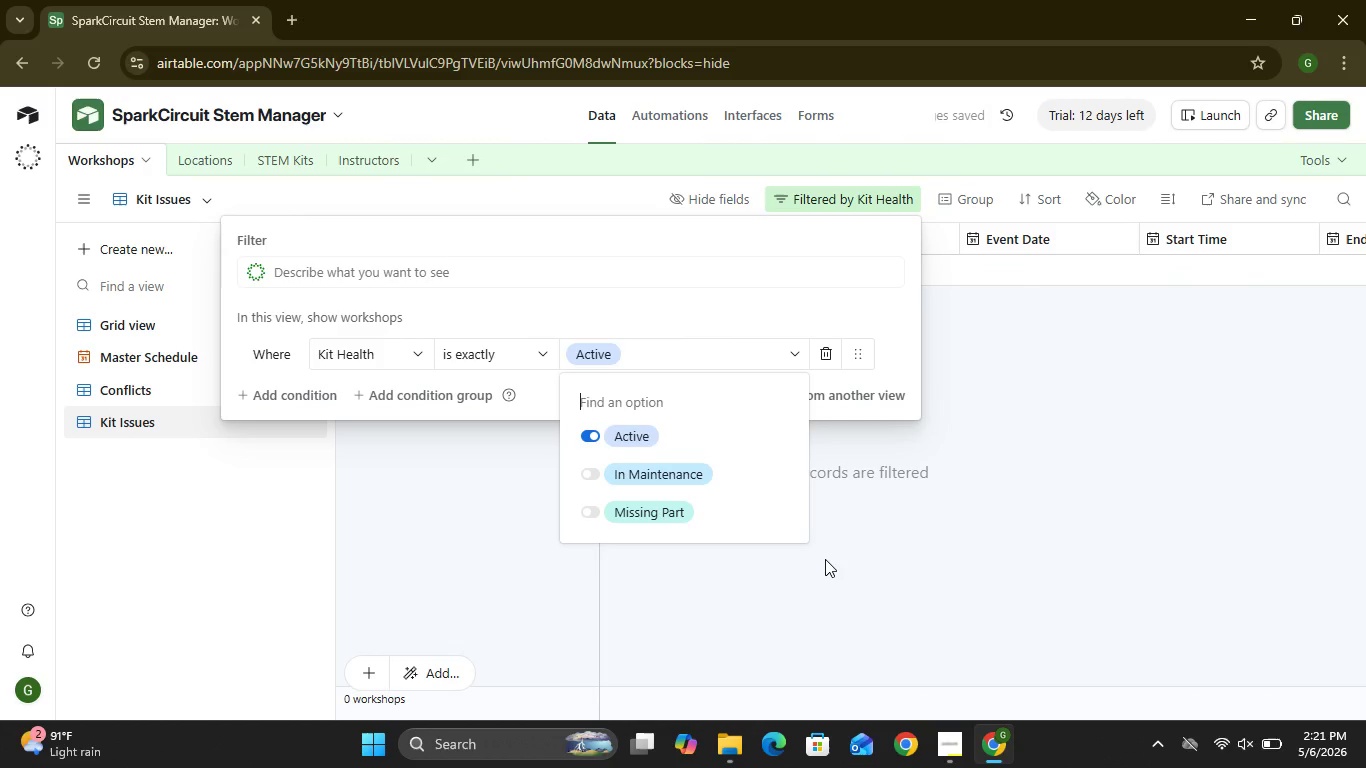 
left_click([825, 559])
 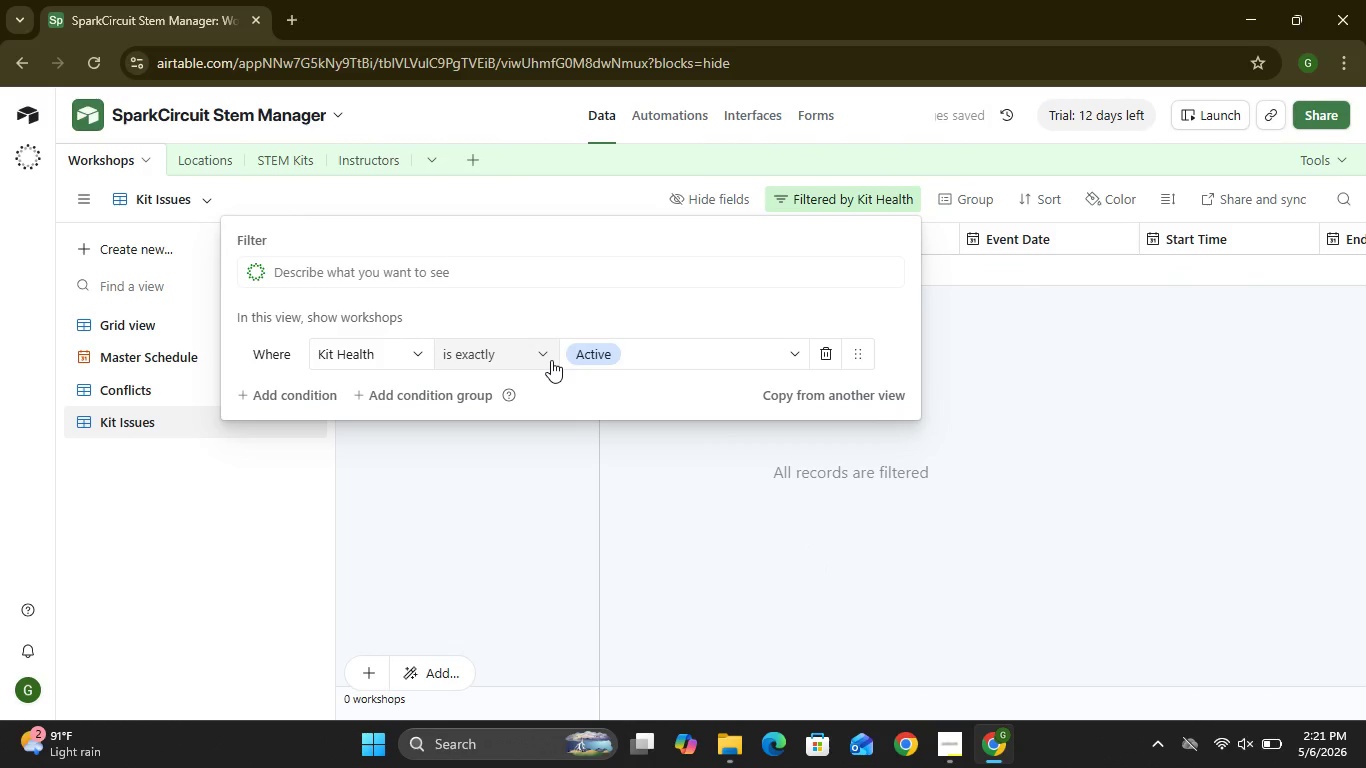 
left_click([551, 360])
 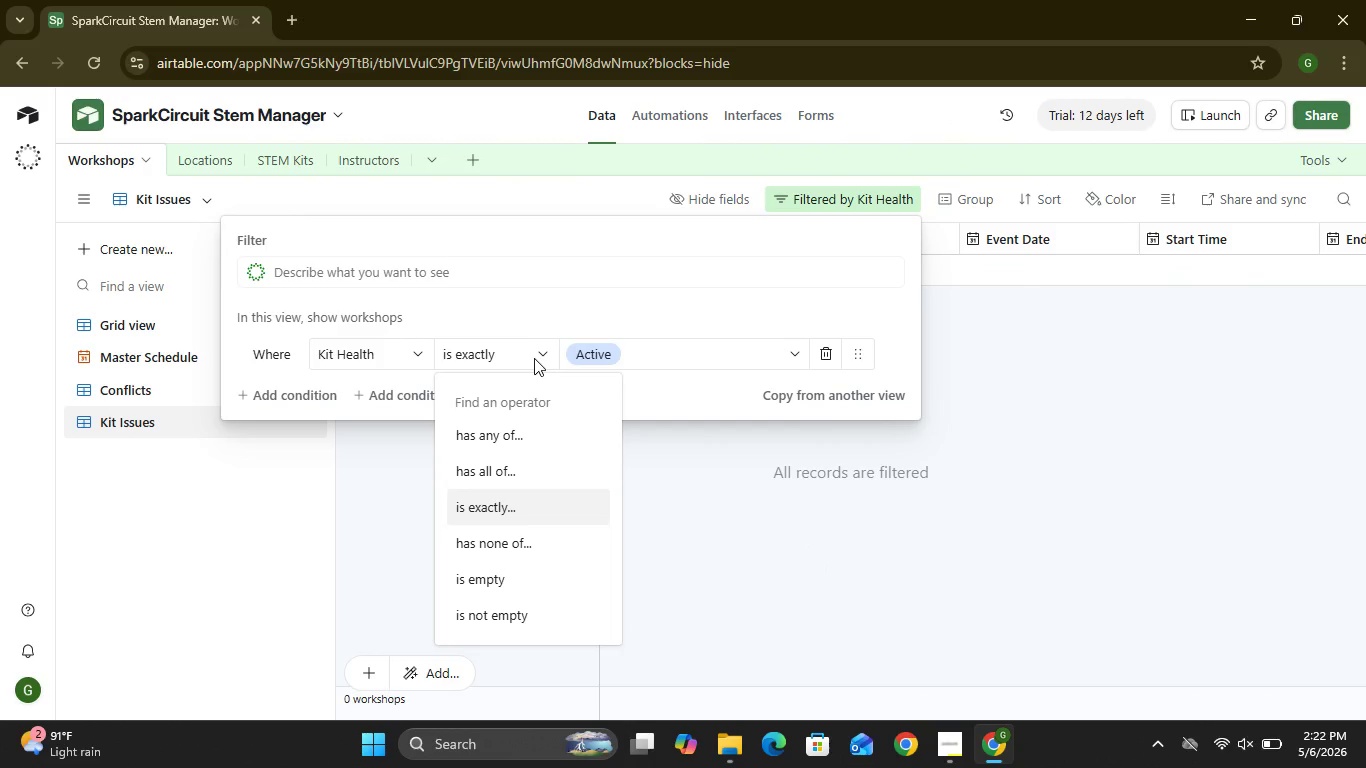 
wait(9.78)
 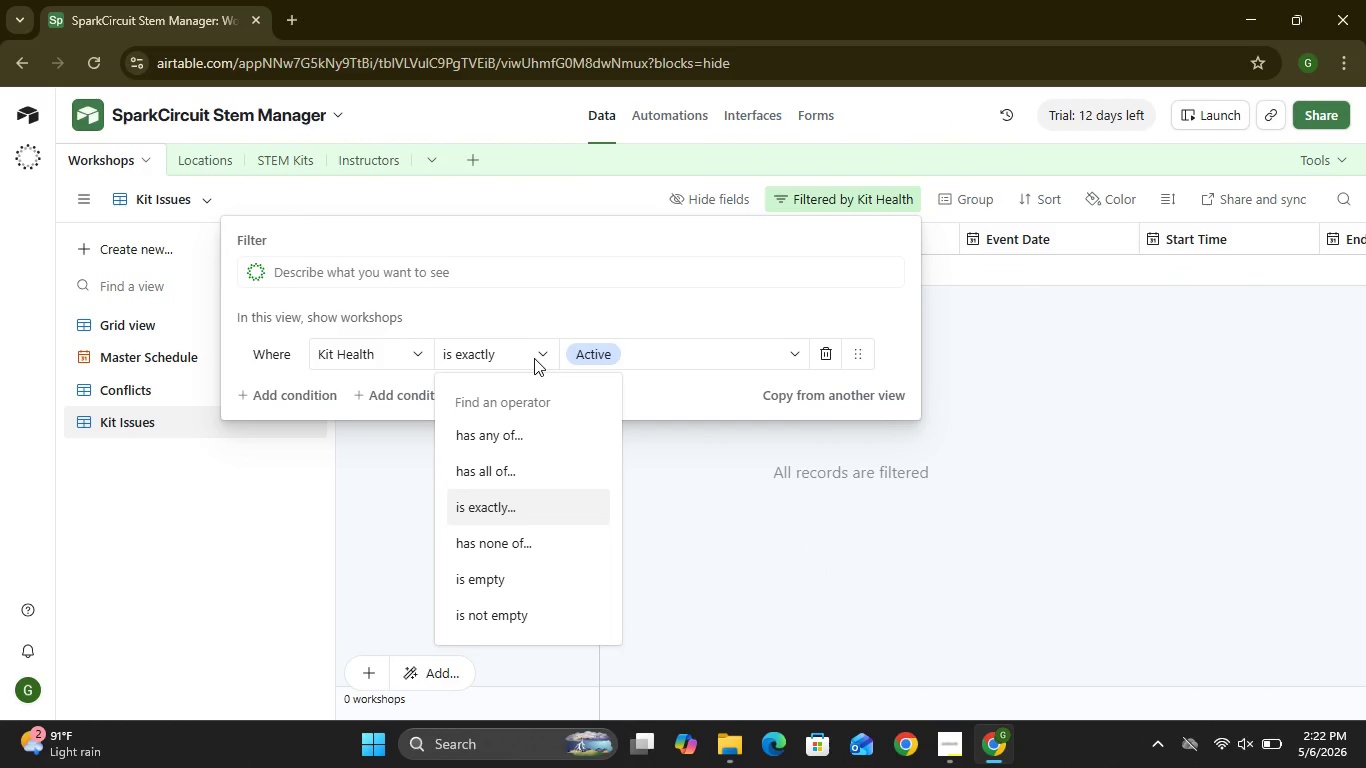 
left_click([469, 550])
 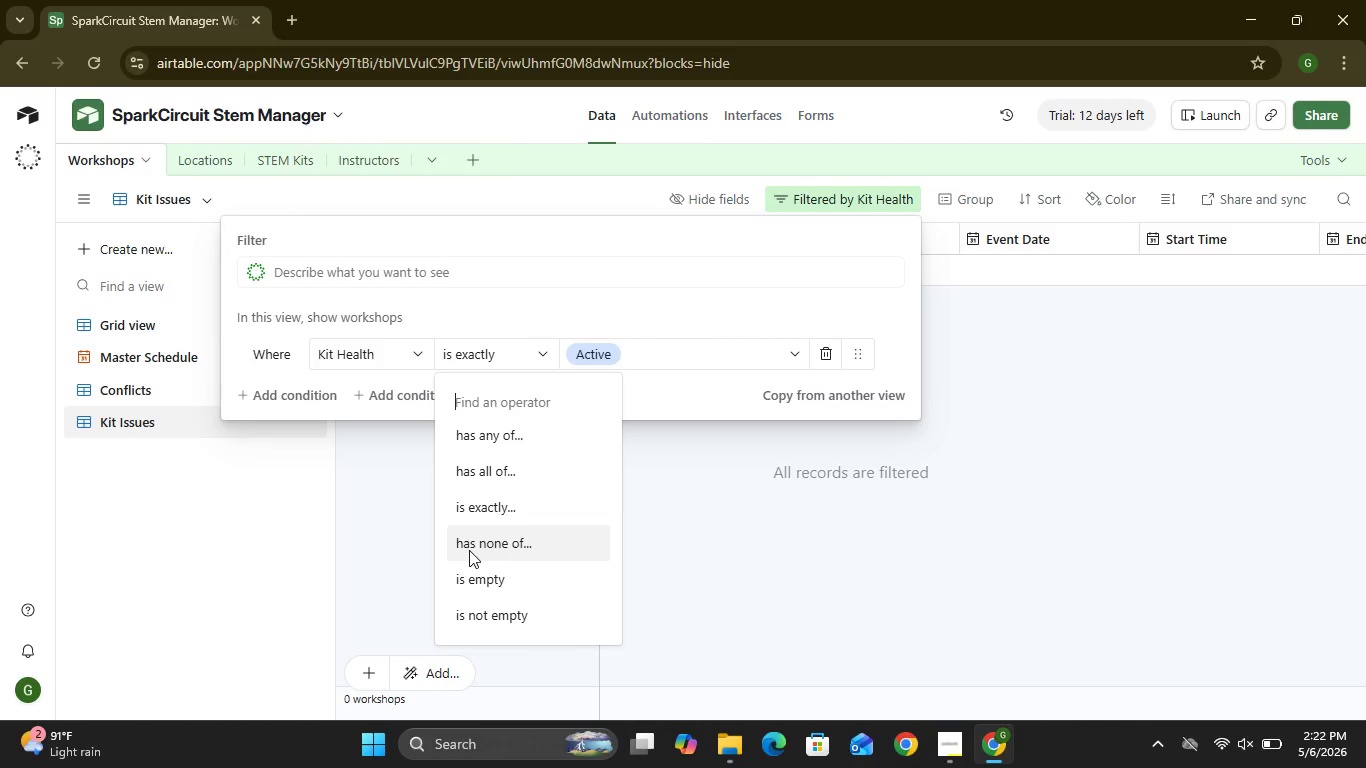 
mouse_move([602, 426])
 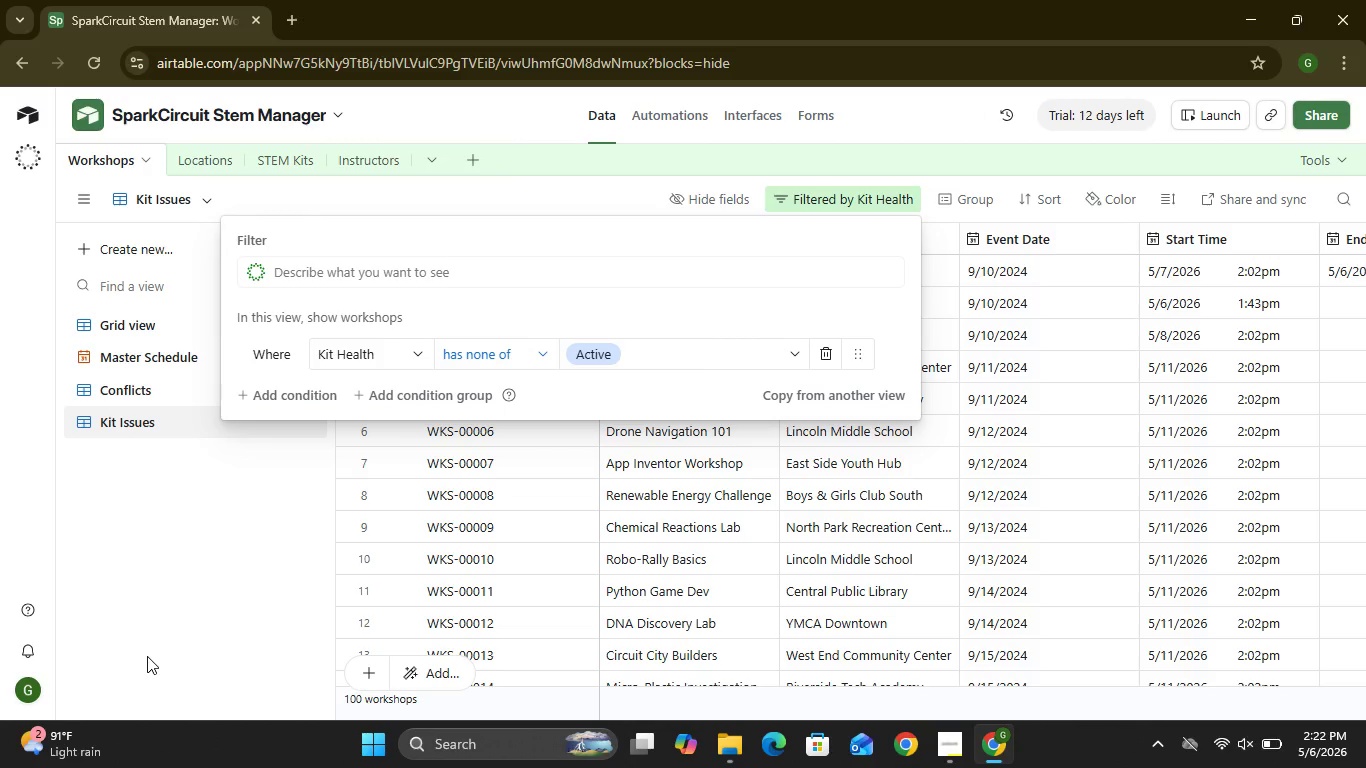 
wait(7.54)
 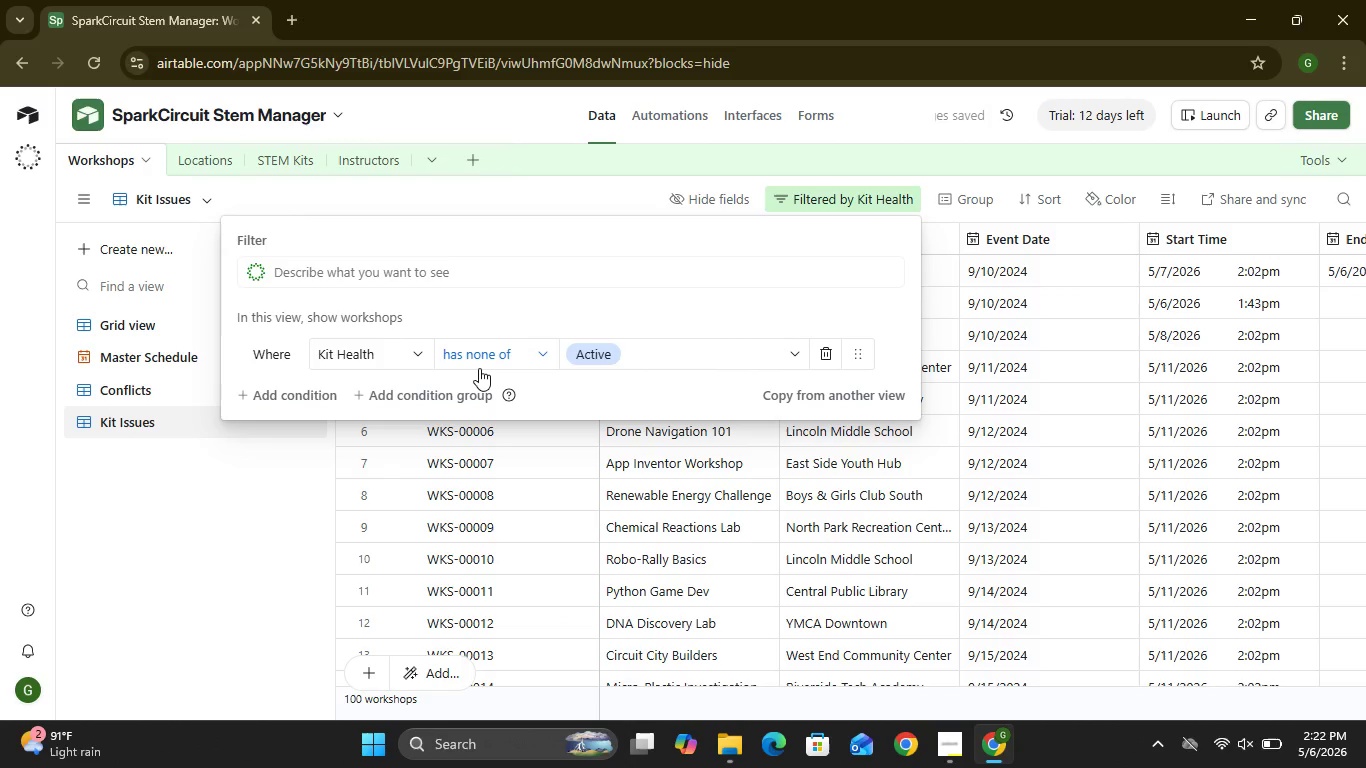 
left_click([627, 473])
 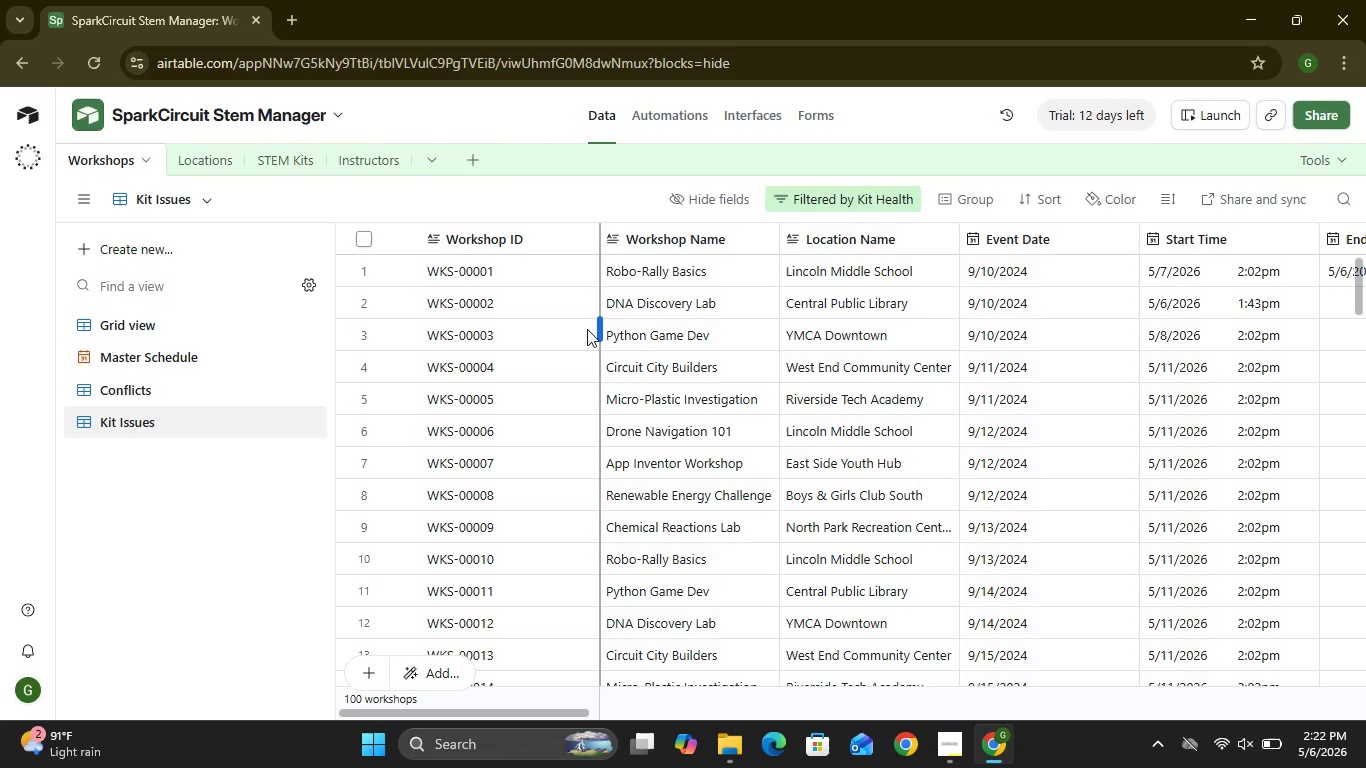 
mouse_move([618, 330])
 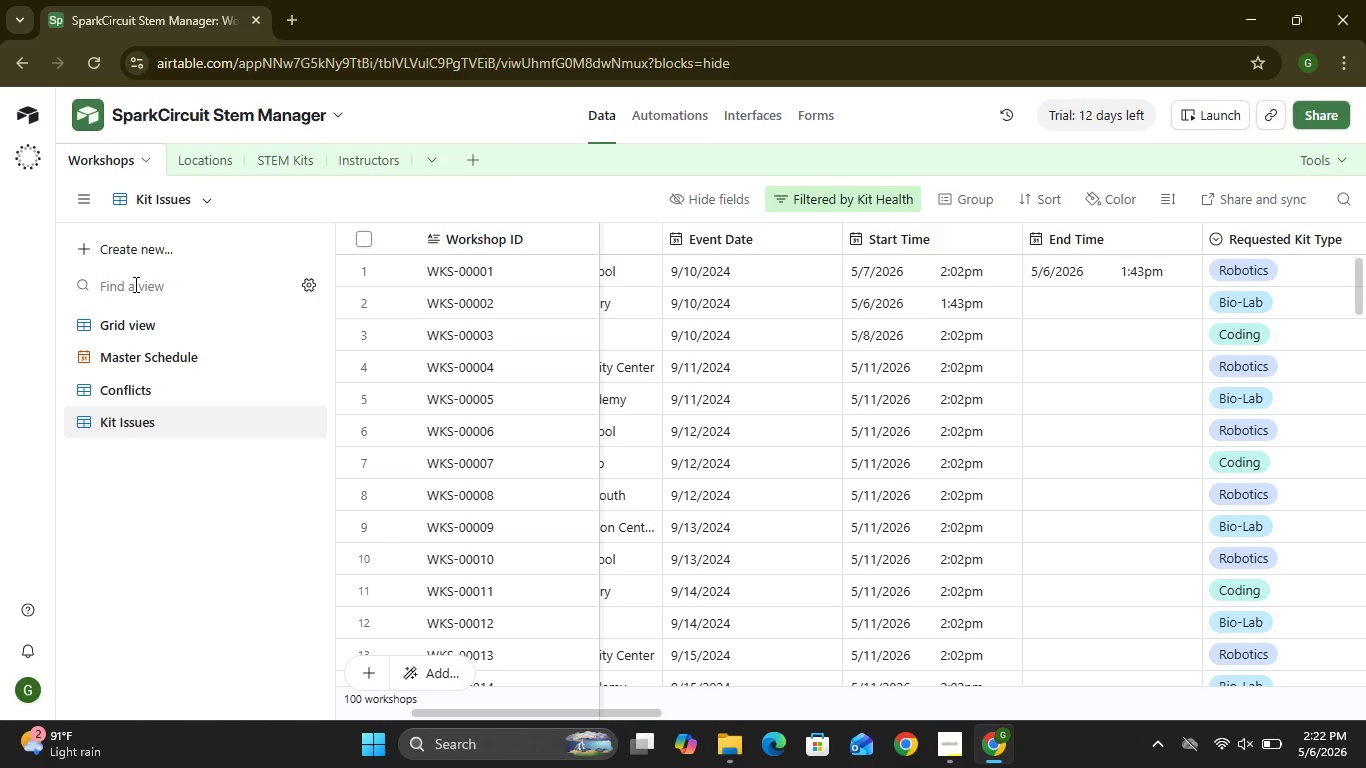 
wait(6.02)
 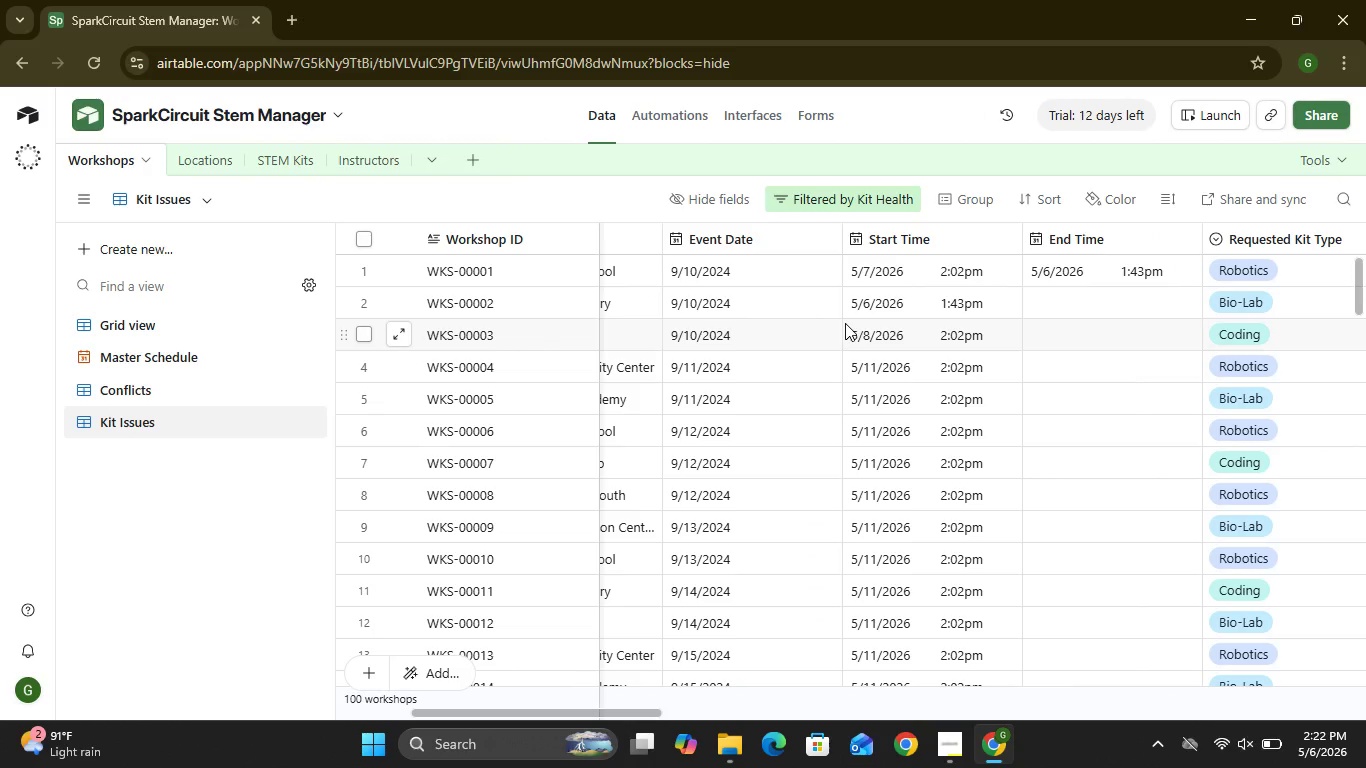 
left_click([136, 250])
 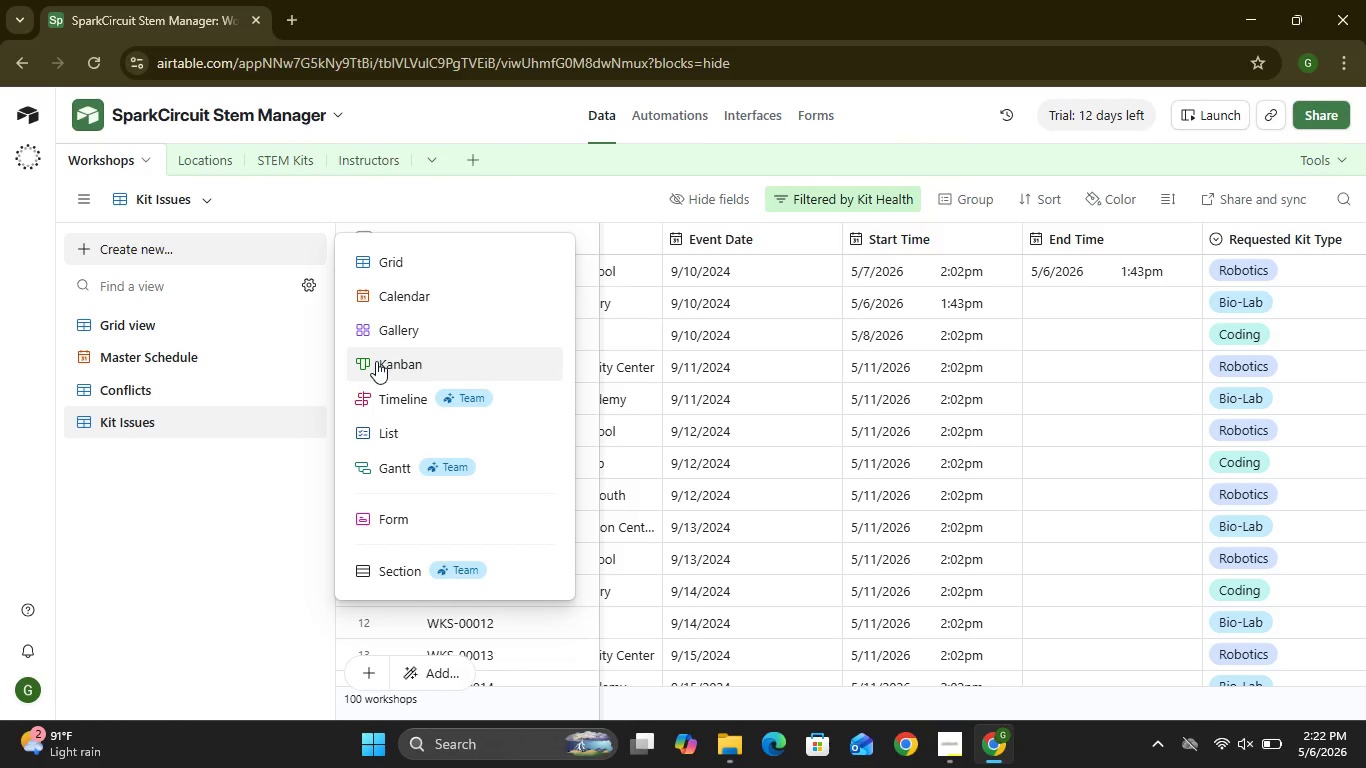 
left_click([376, 361])
 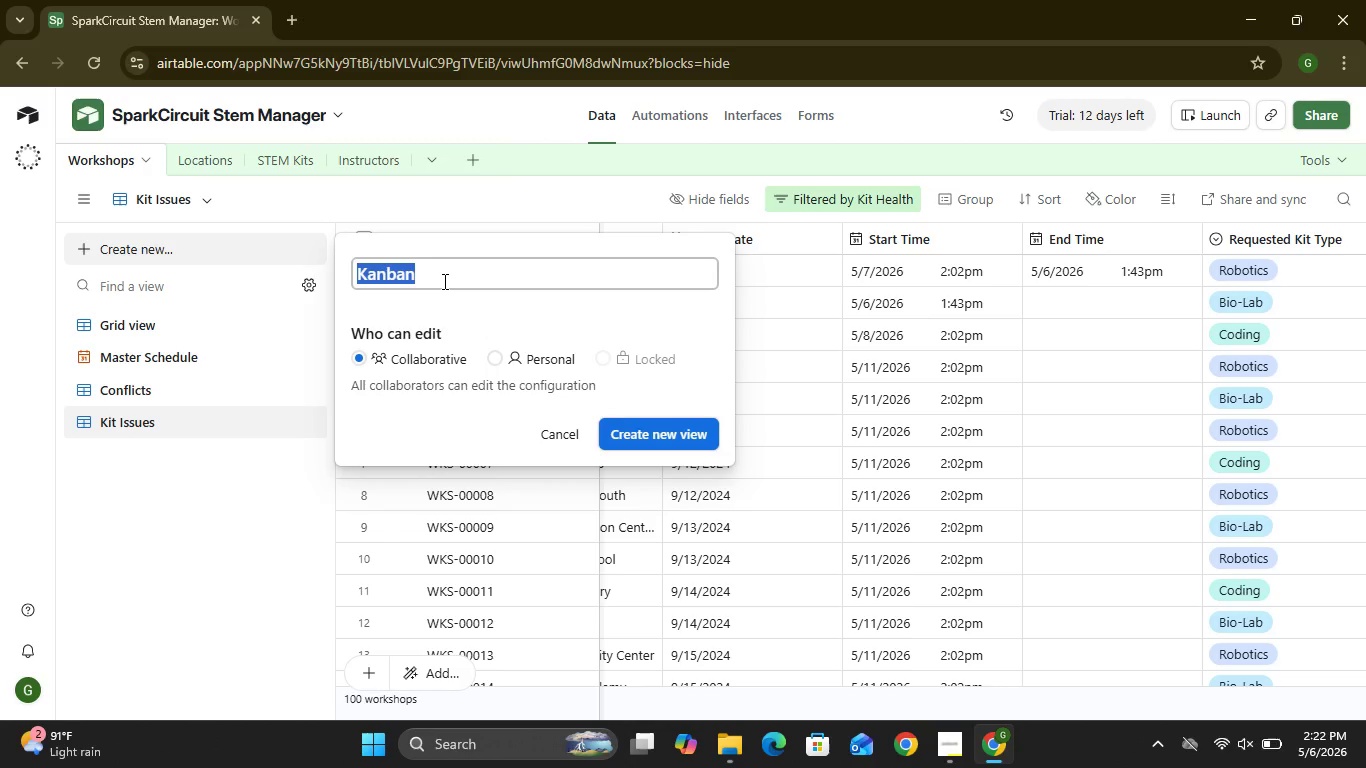 
wait(5.05)
 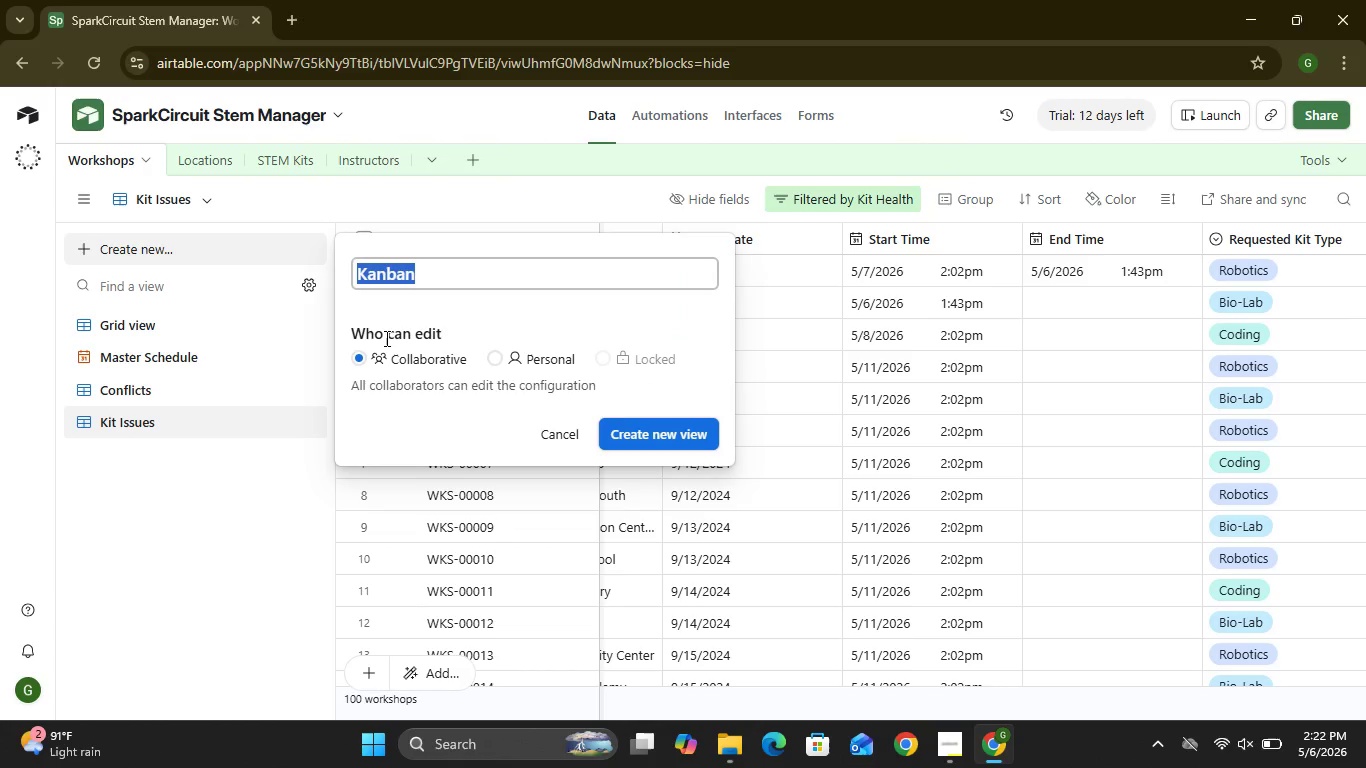 
type(Kit )
 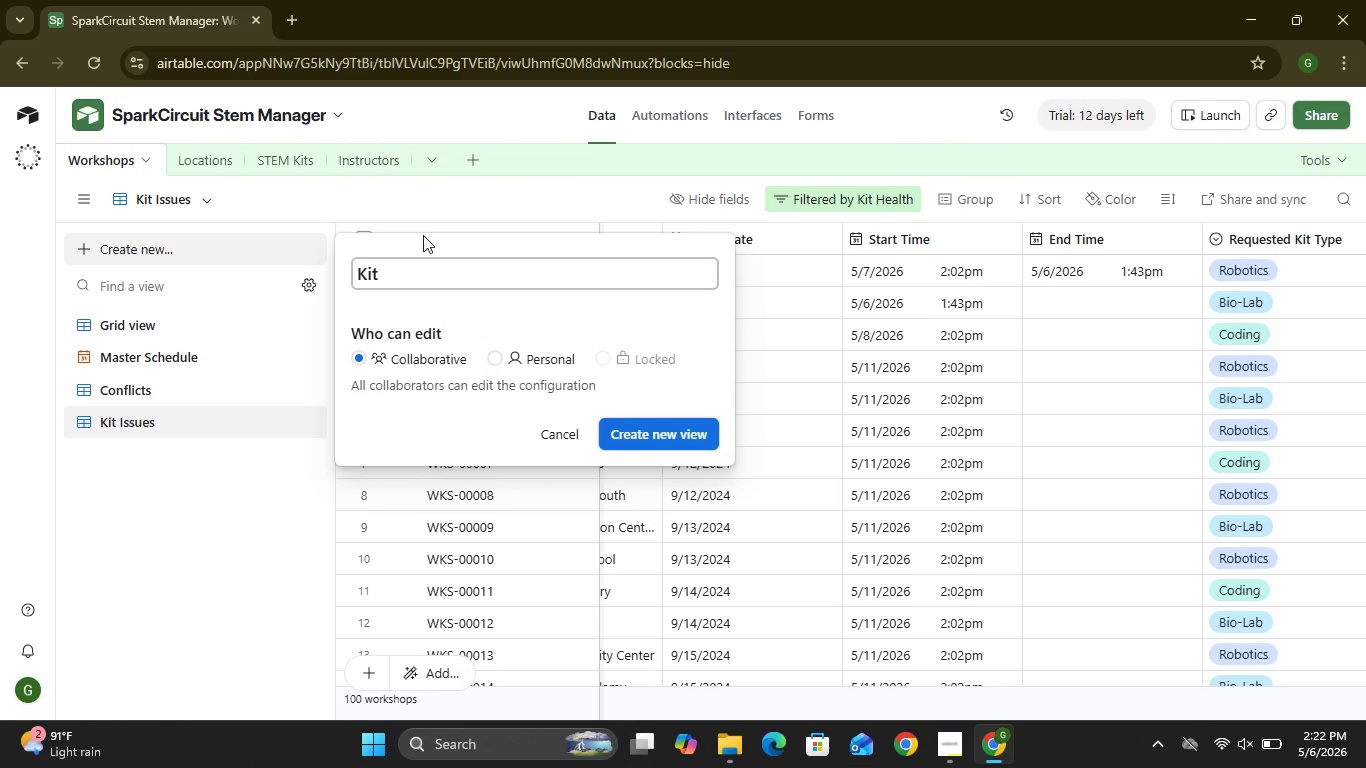 
wait(8.77)
 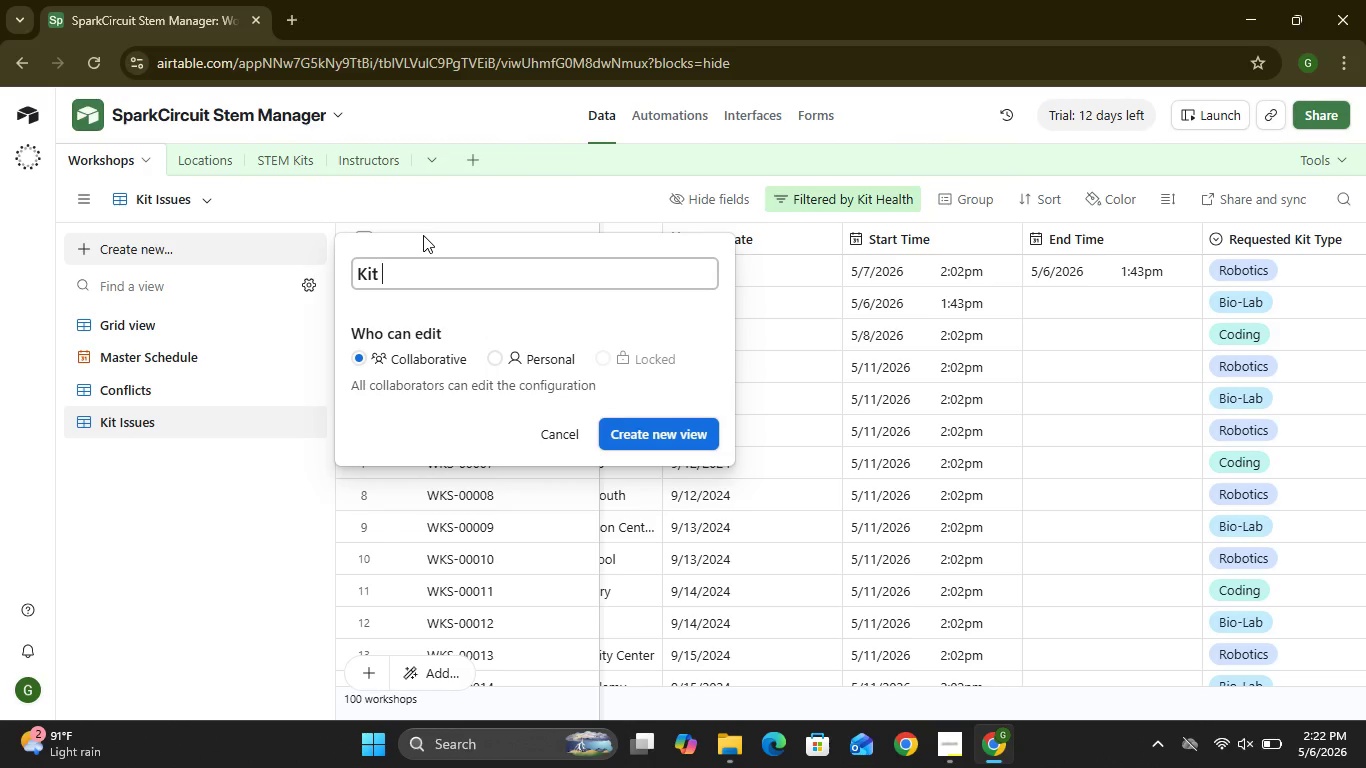 
type(Maintena)
 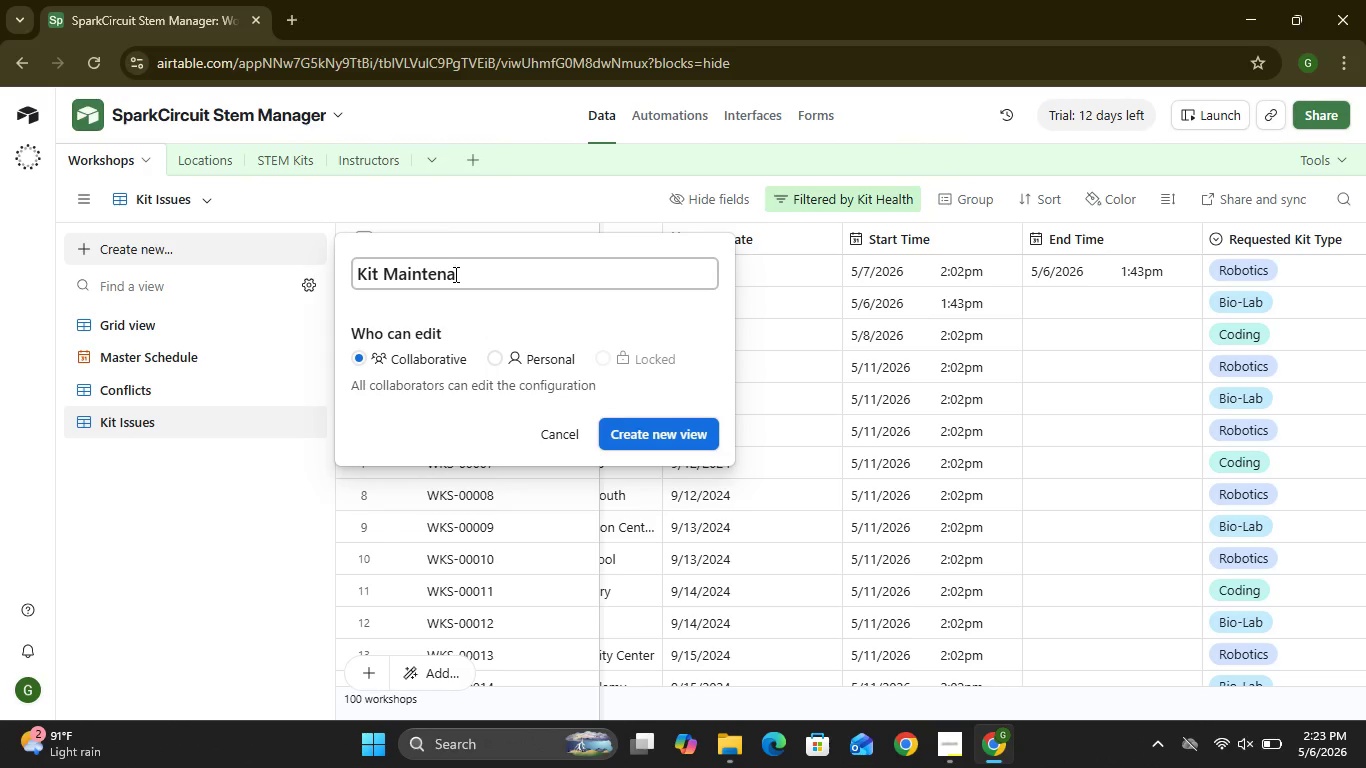 
wait(9.48)
 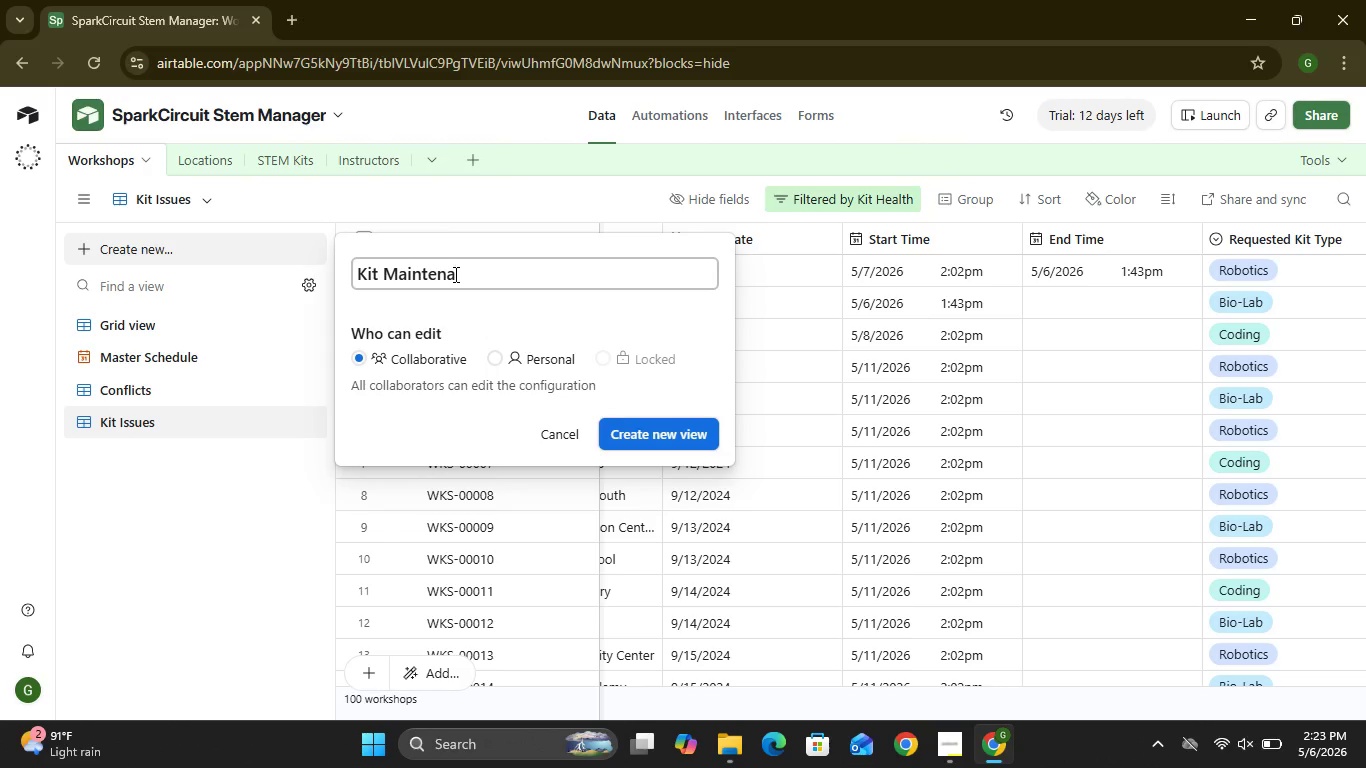 
key(N)
 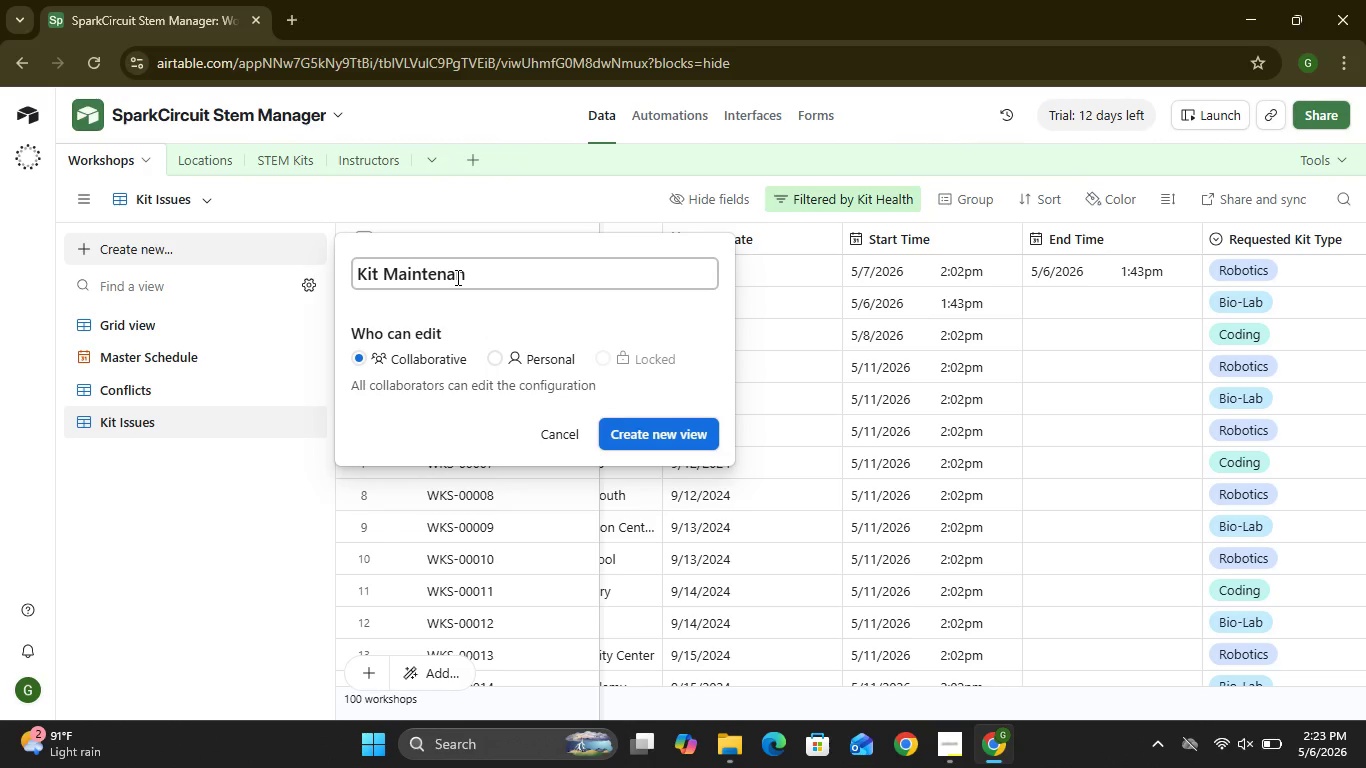 
wait(13.83)
 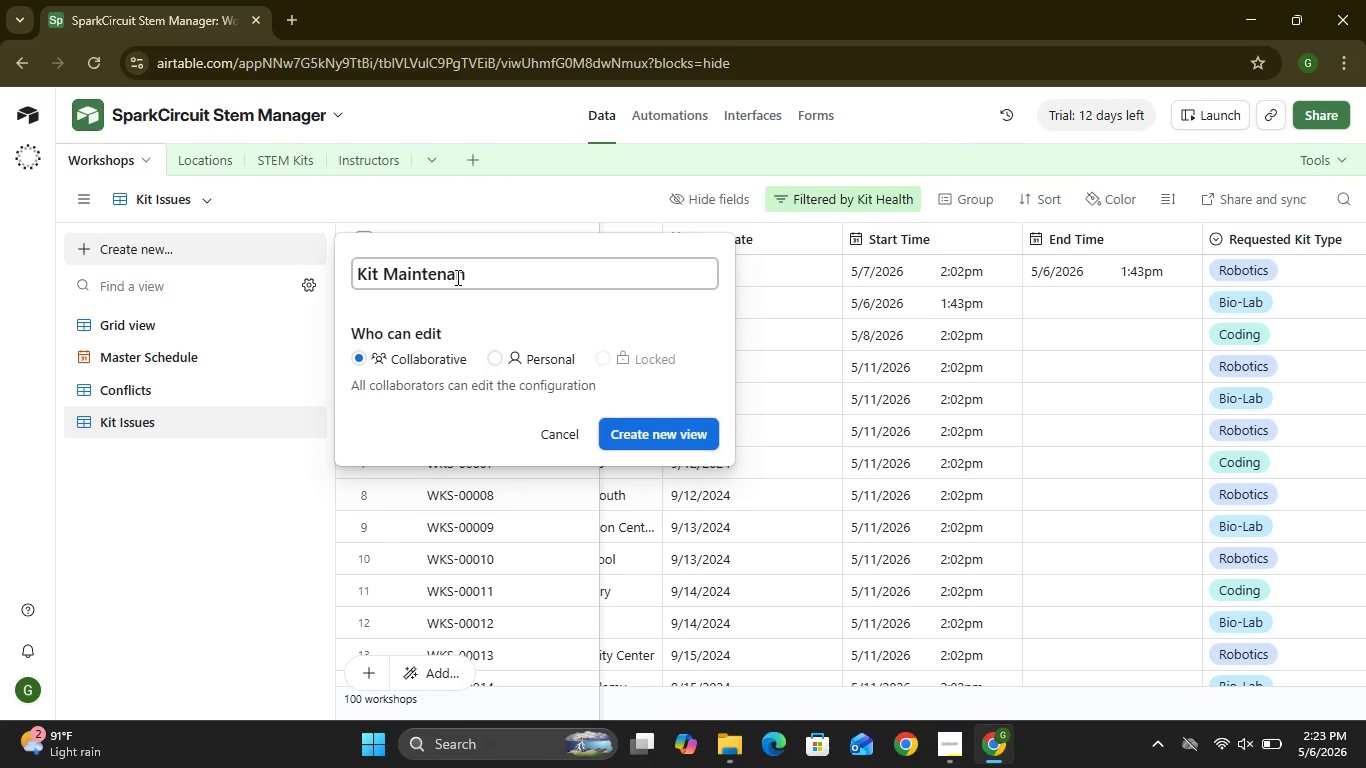 
type(ce)
 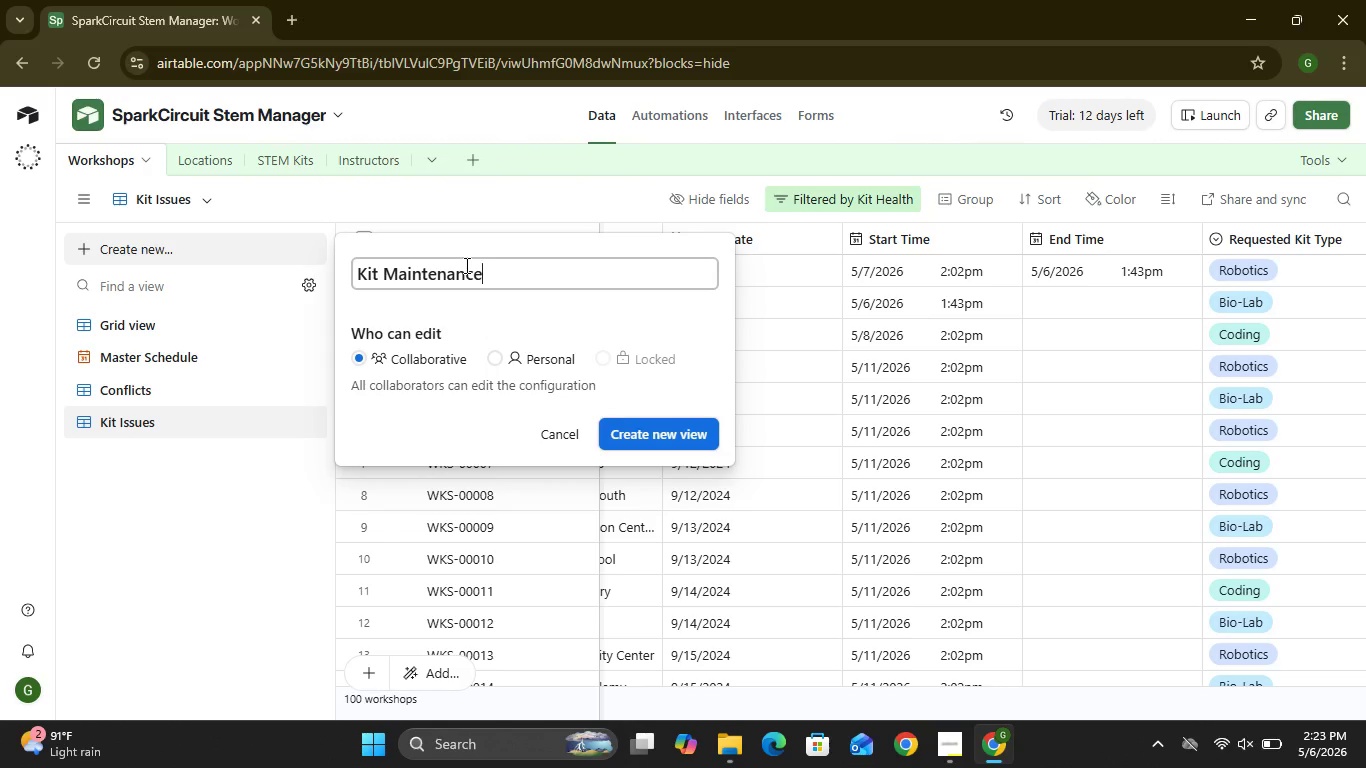 
wait(5.2)
 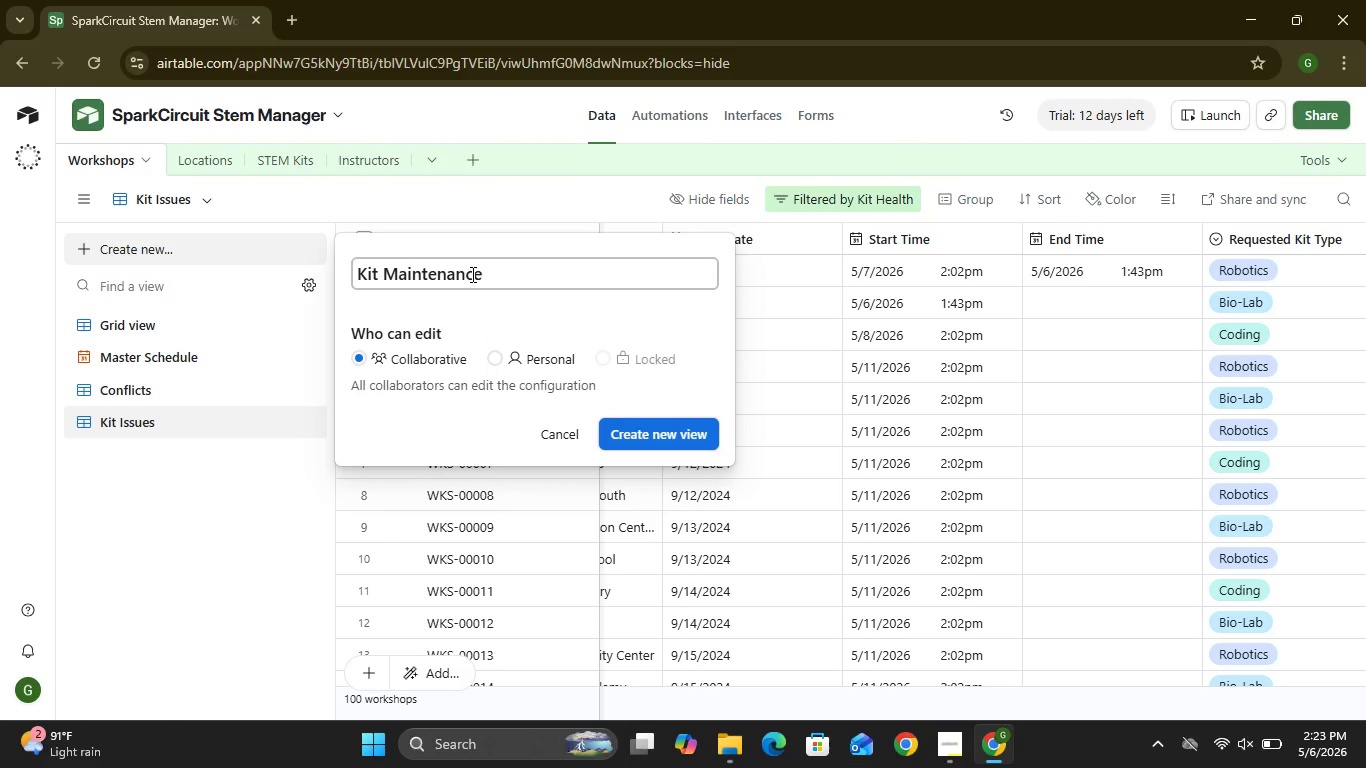 
key(Space)
 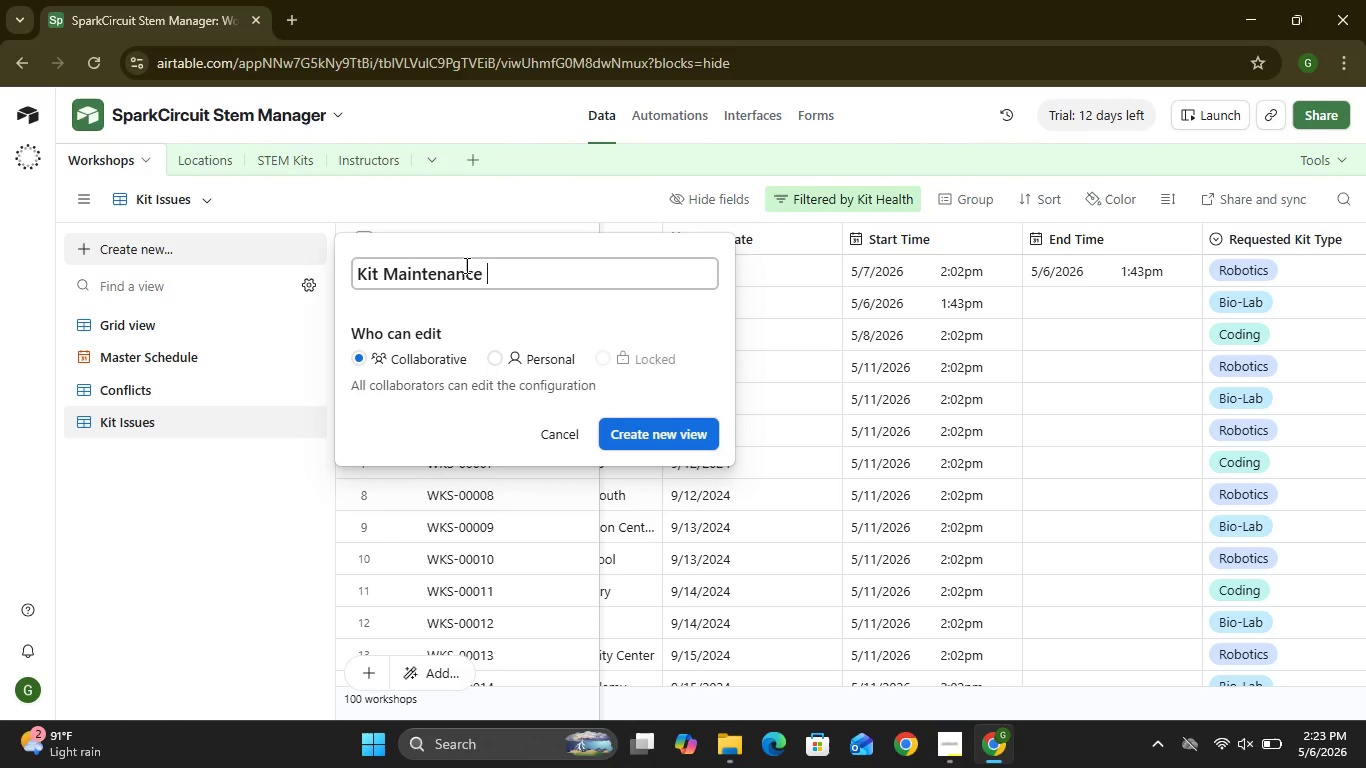 
type(Board)
 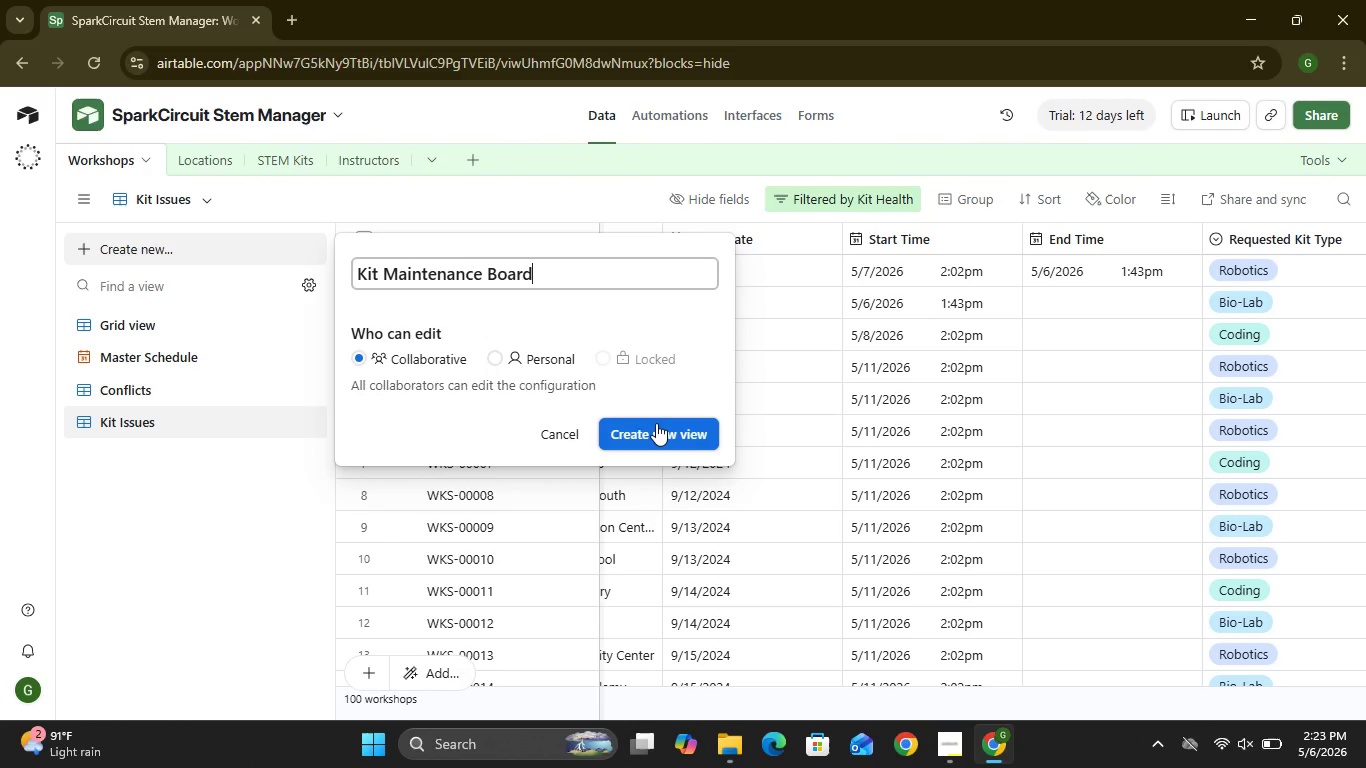 
wait(7.39)
 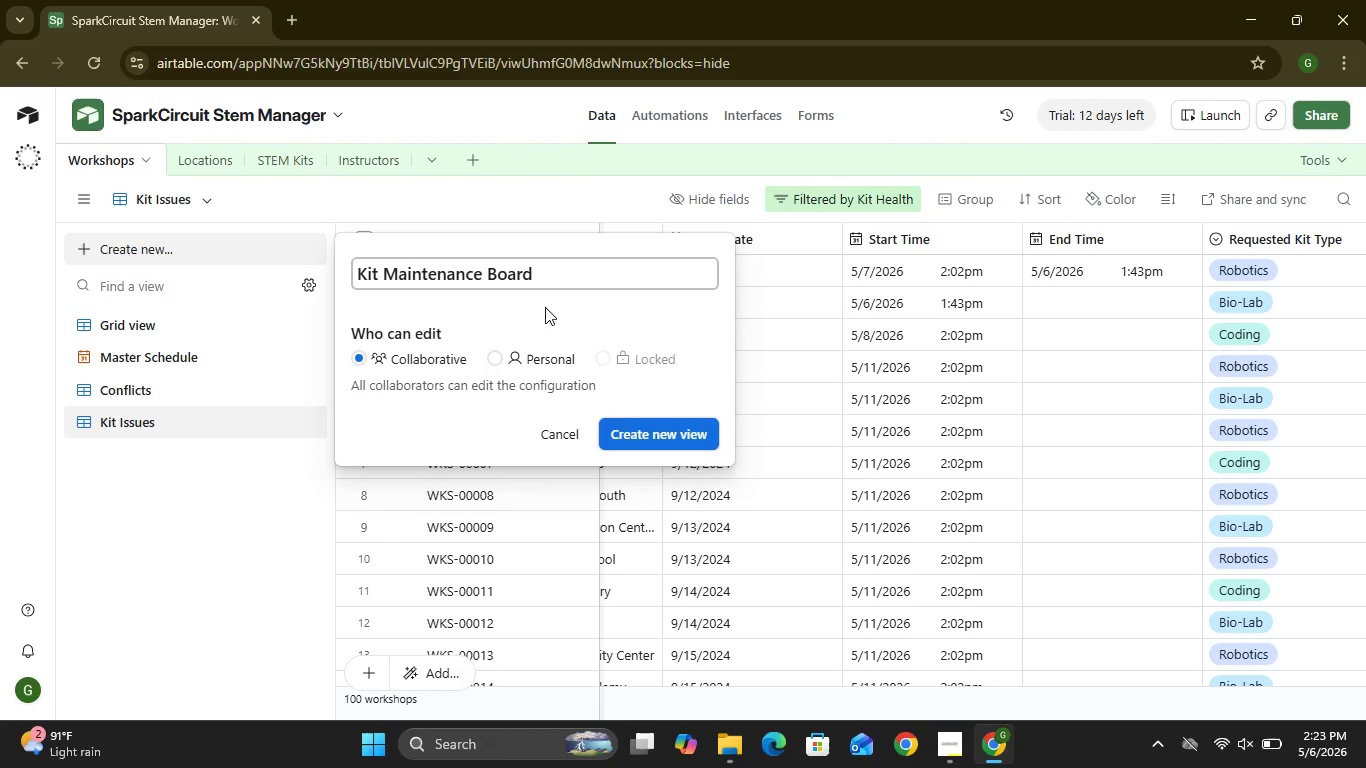 
left_click([659, 437])
 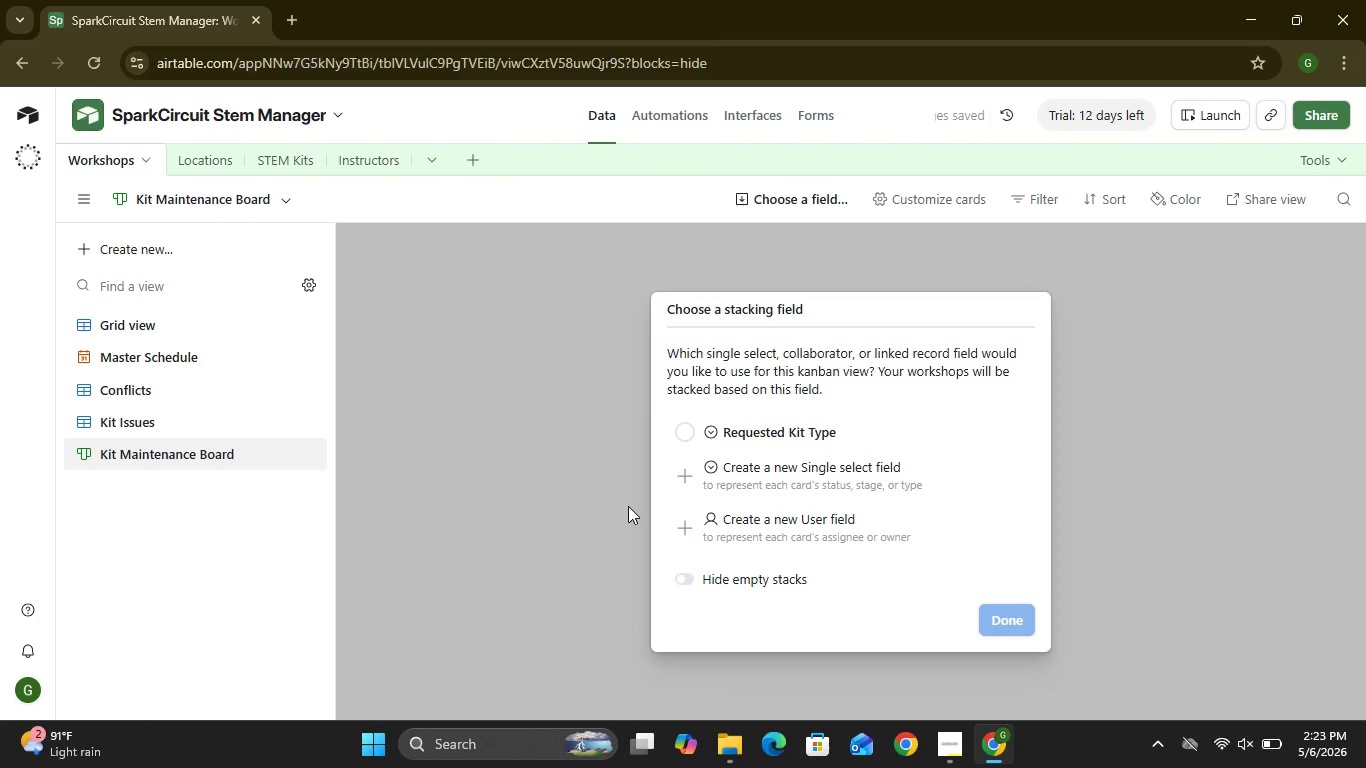 
wait(8.95)
 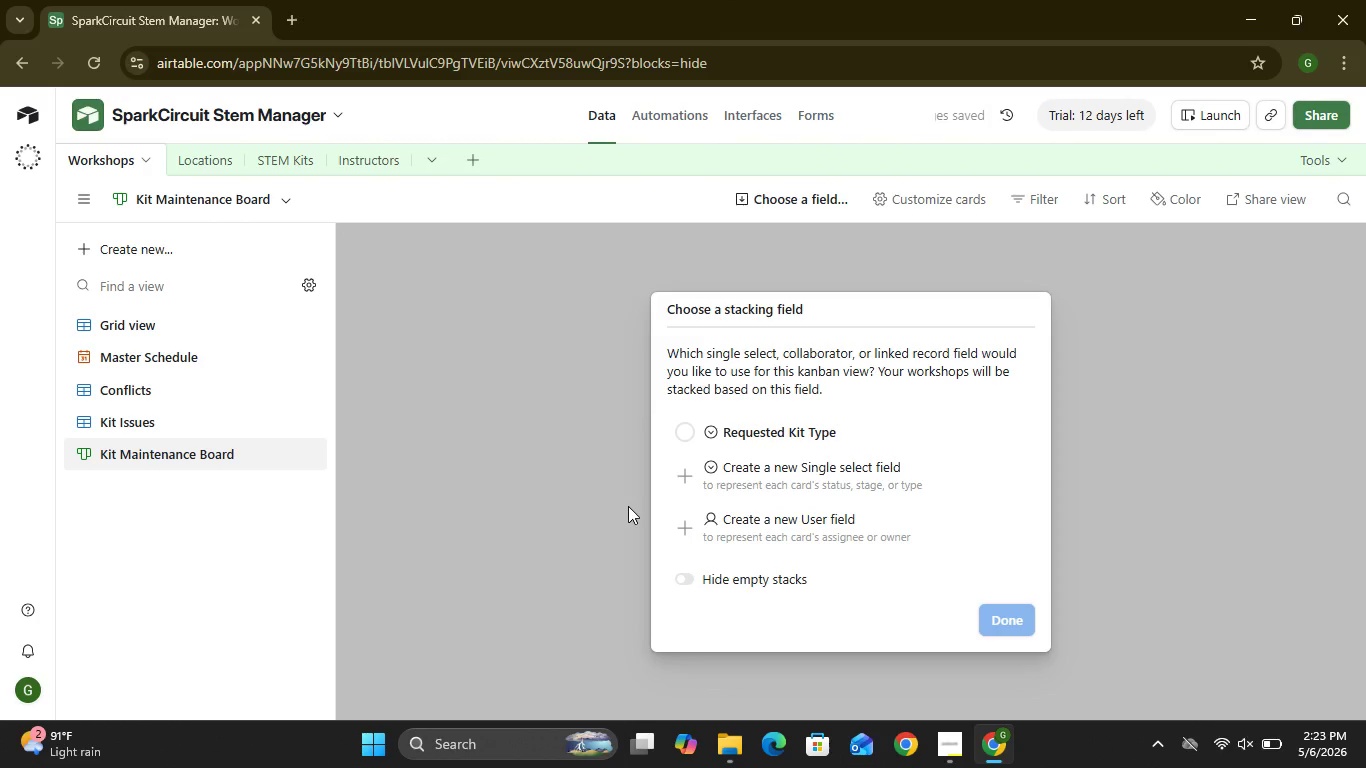 
left_click([706, 430])
 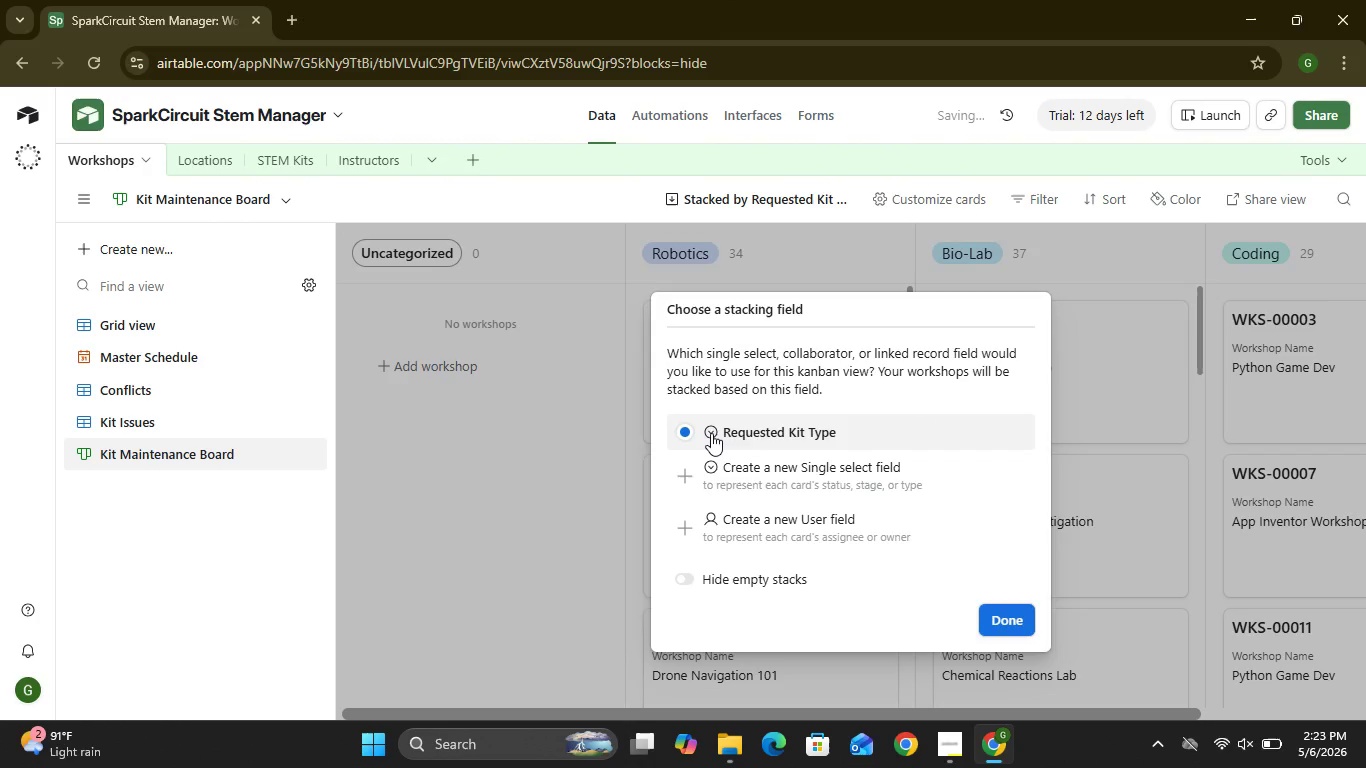 
left_click([682, 432])
 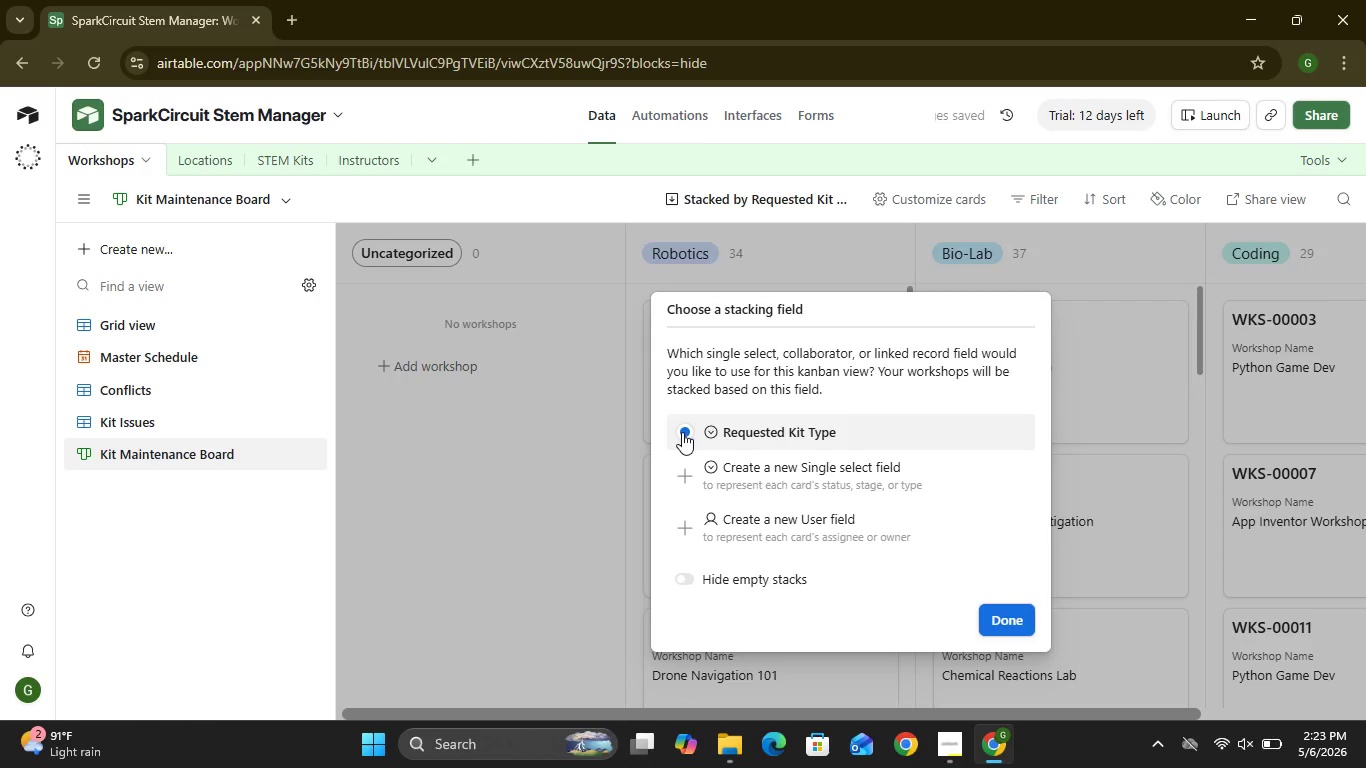 
left_click([748, 431])
 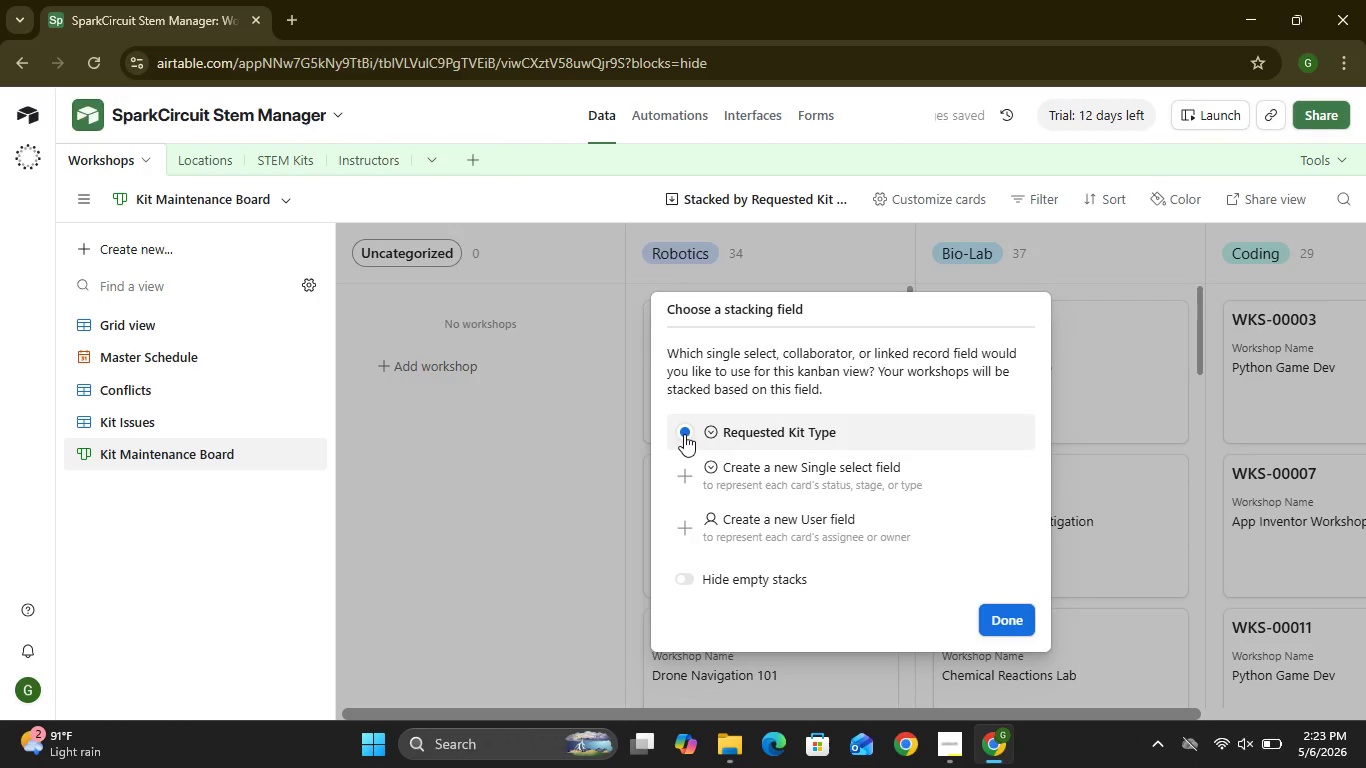 
left_click([684, 434])
 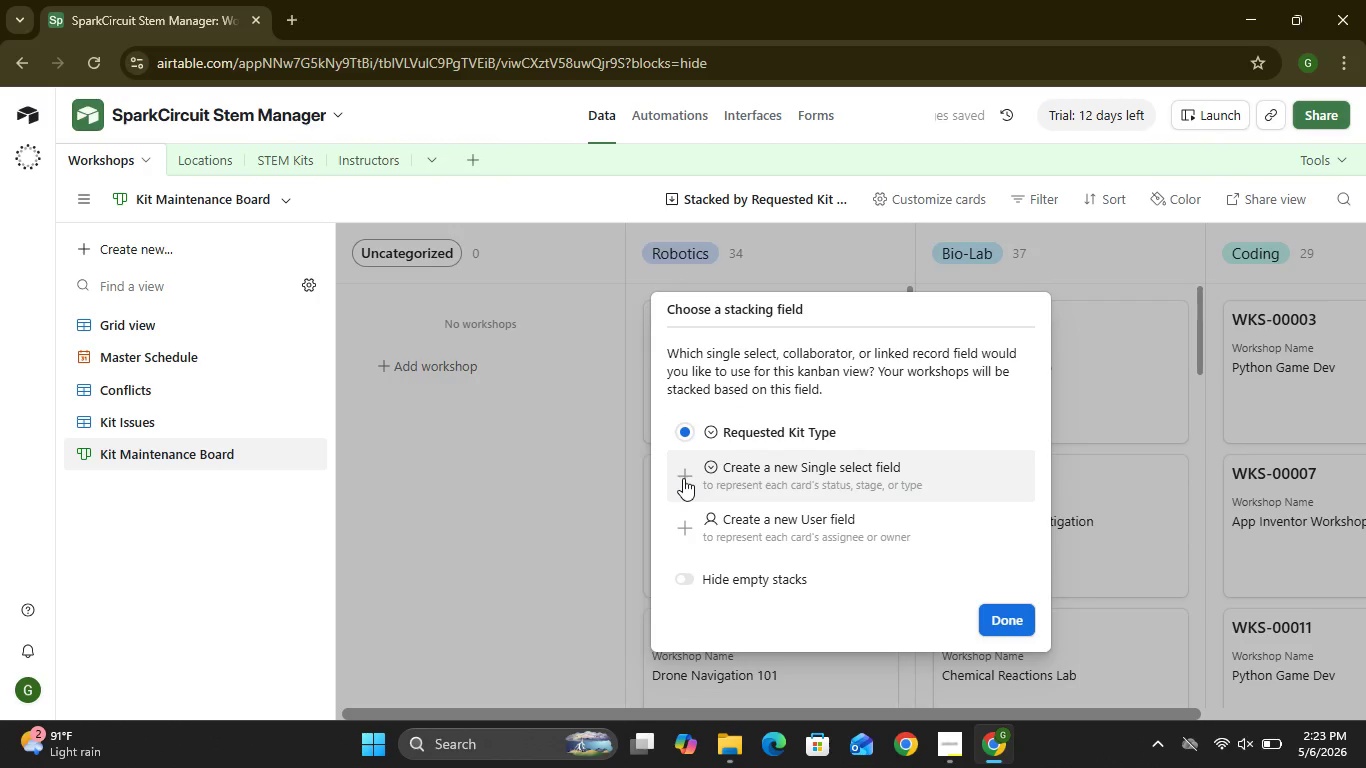 
left_click([683, 478])
 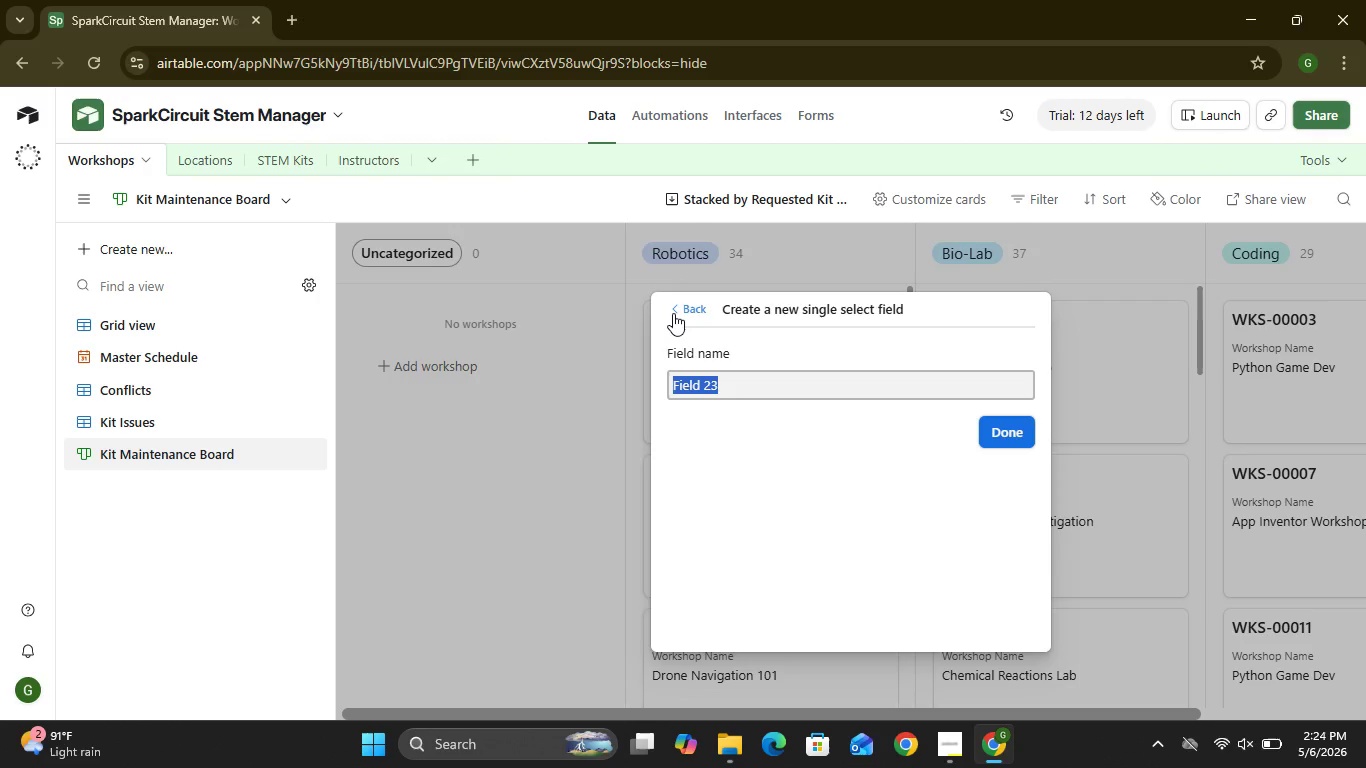 
wait(6.45)
 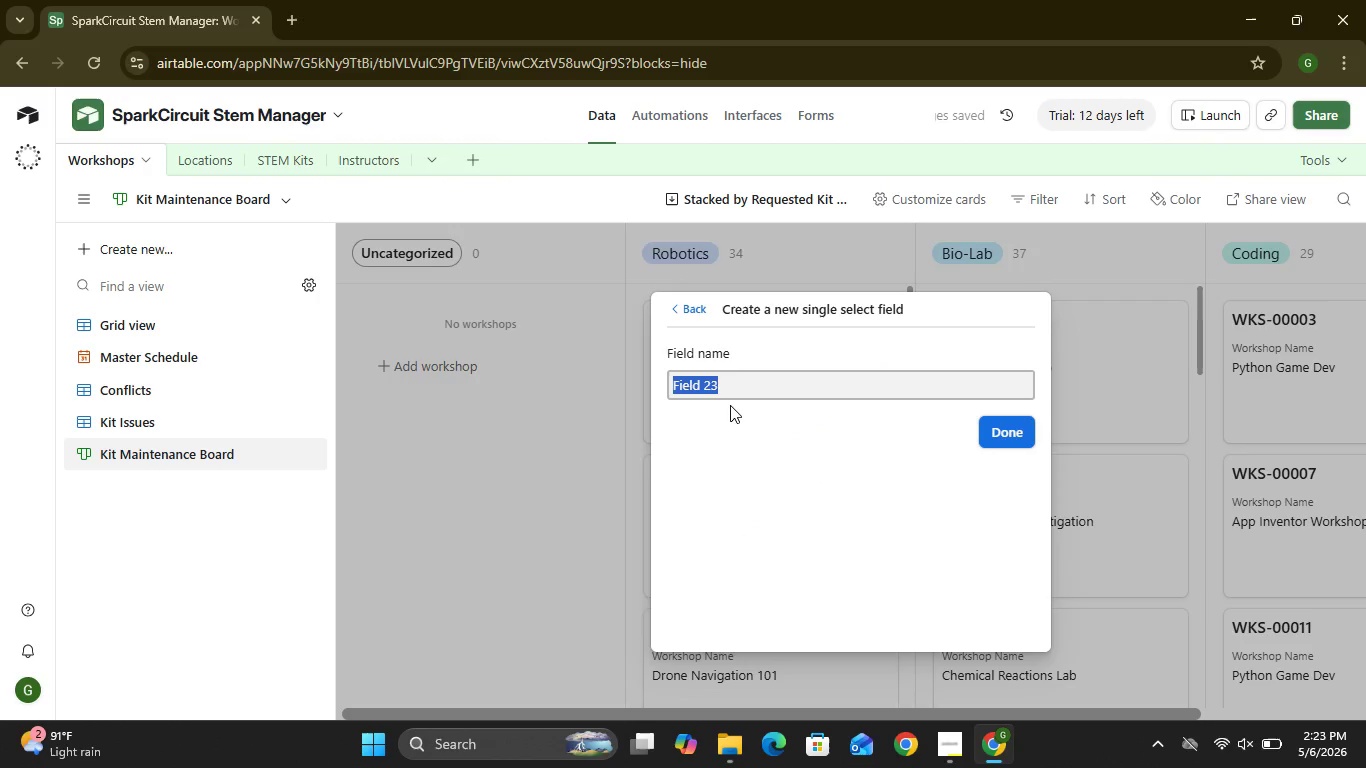 
left_click([673, 313])
 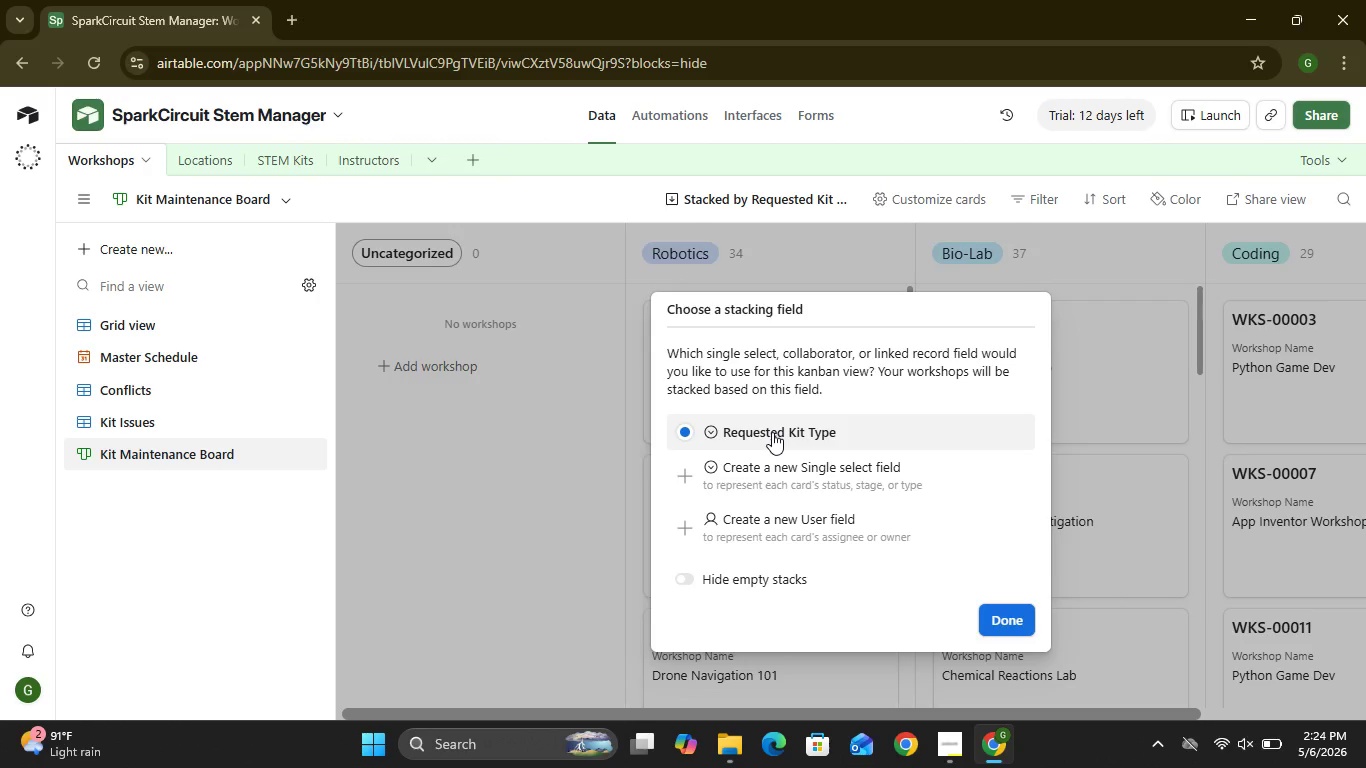 
left_click([772, 432])
 